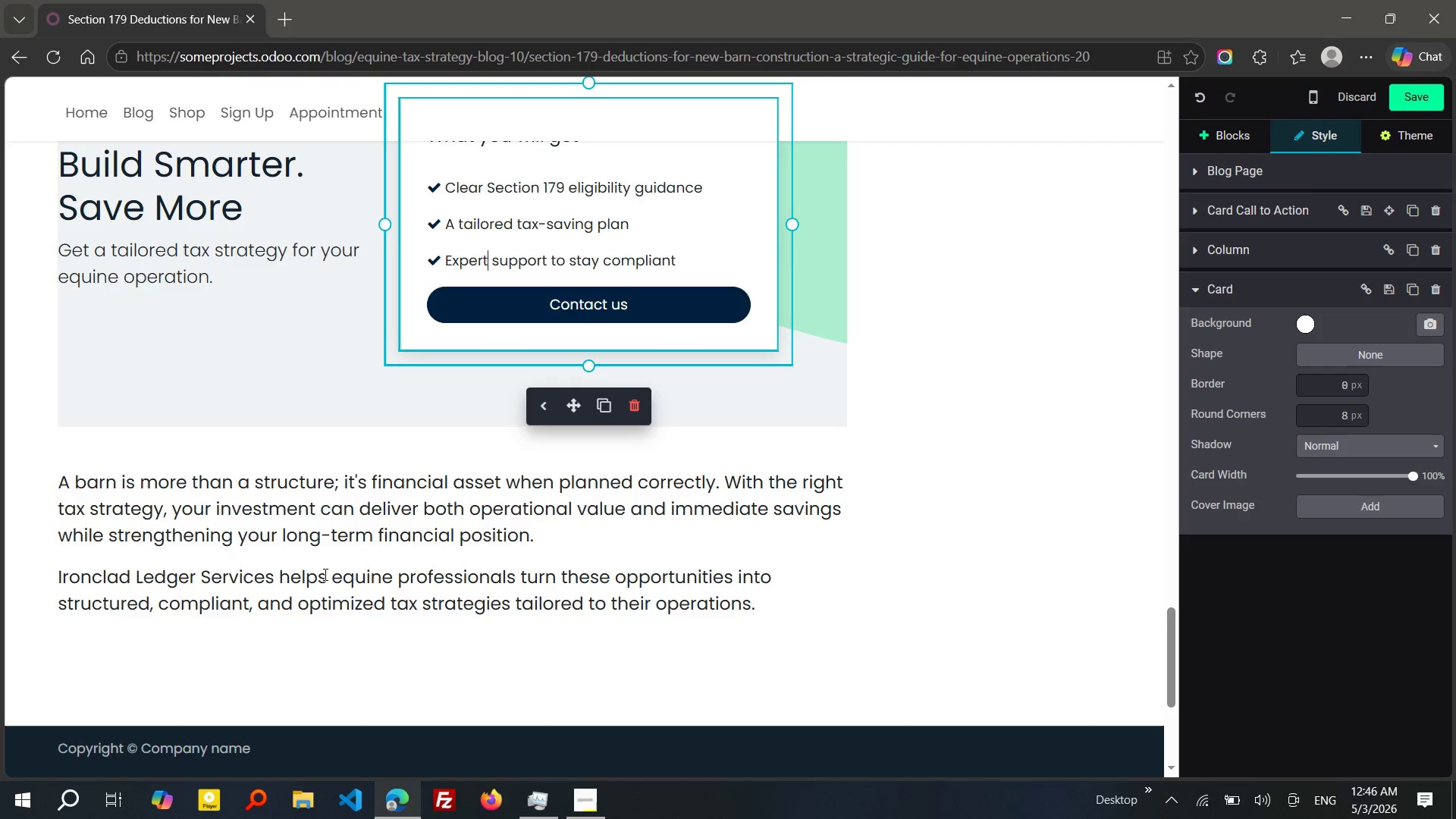 
wait(31.72)
 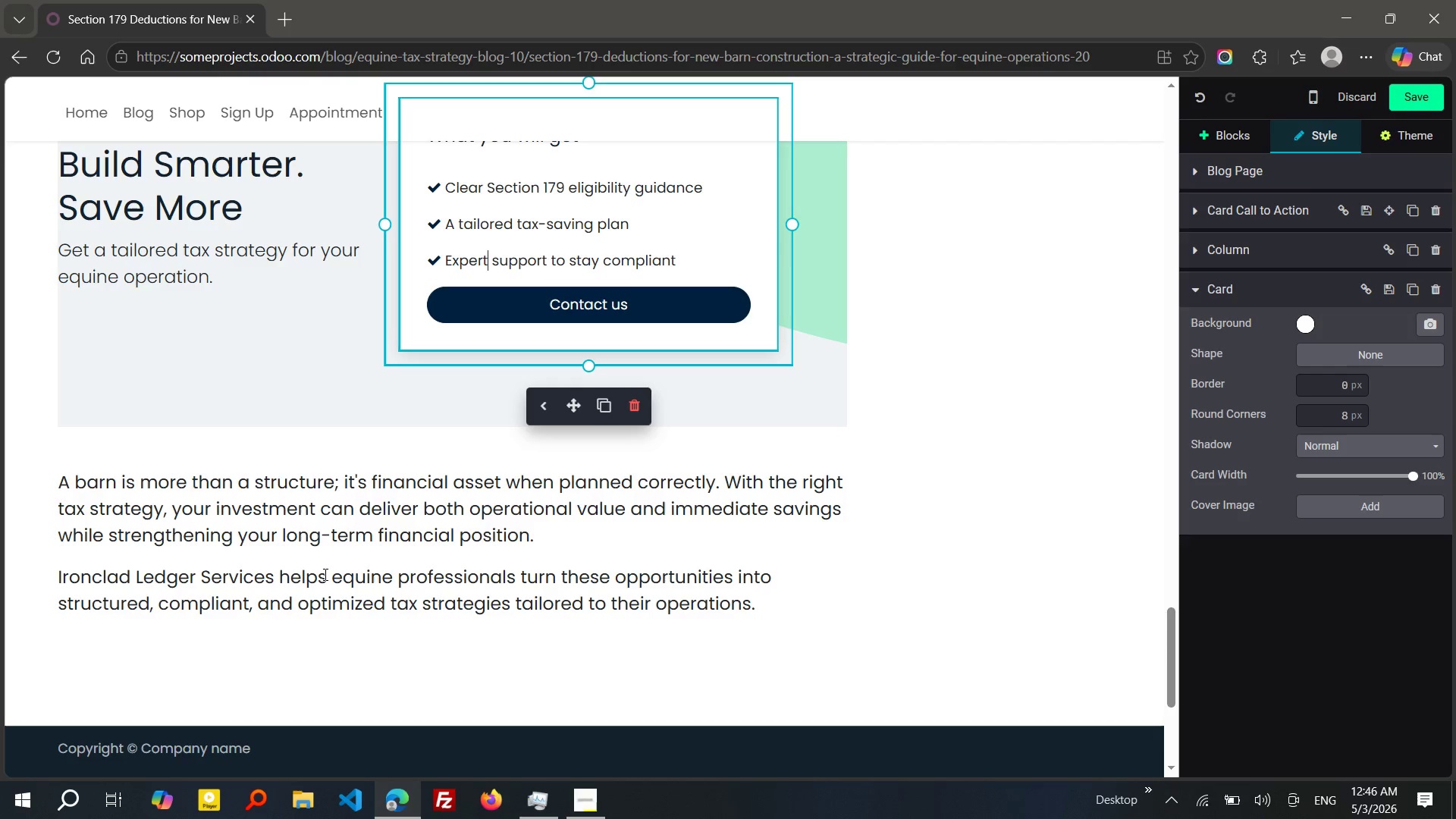 
left_click([776, 614])
 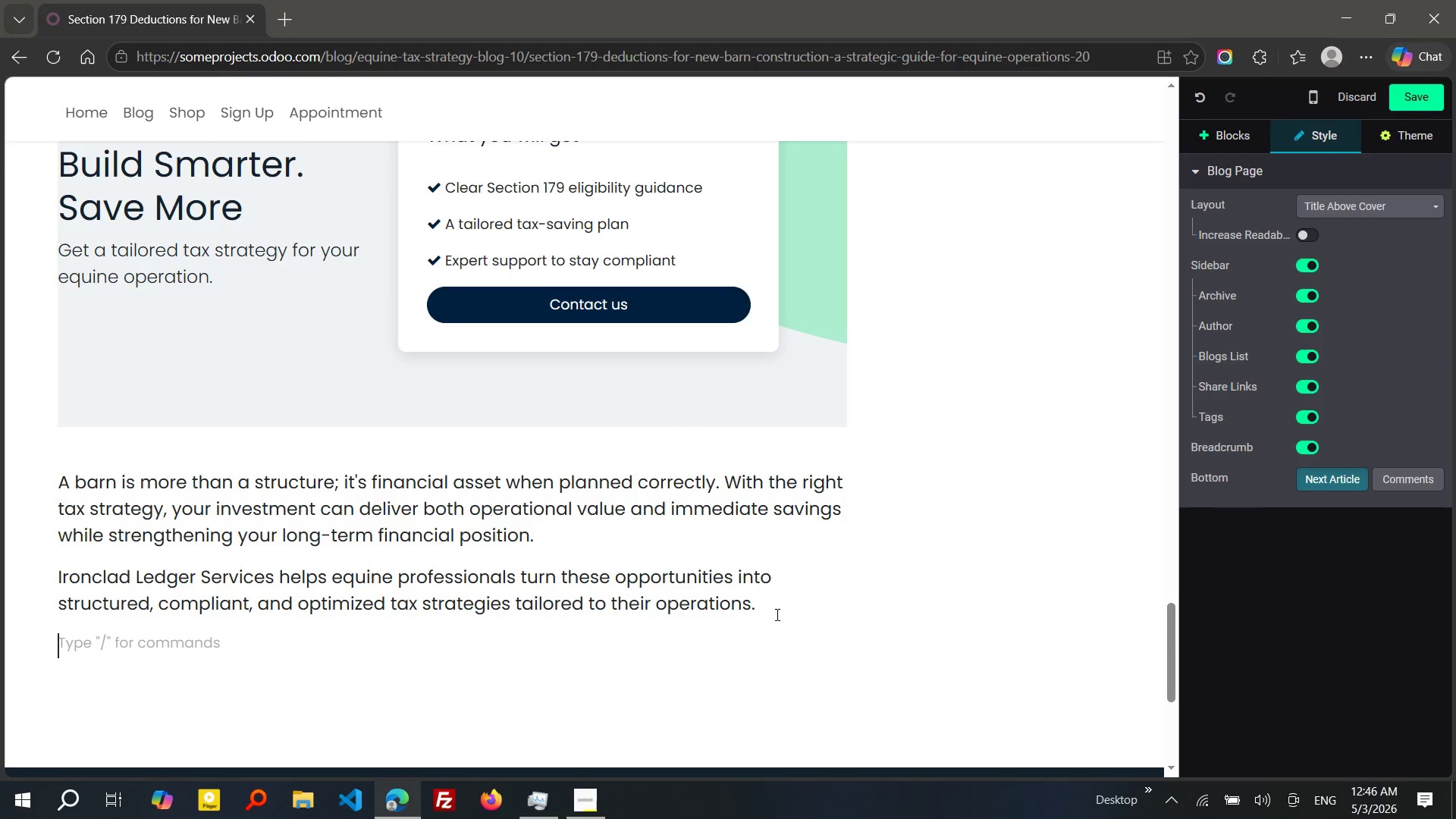 
key(Enter)
 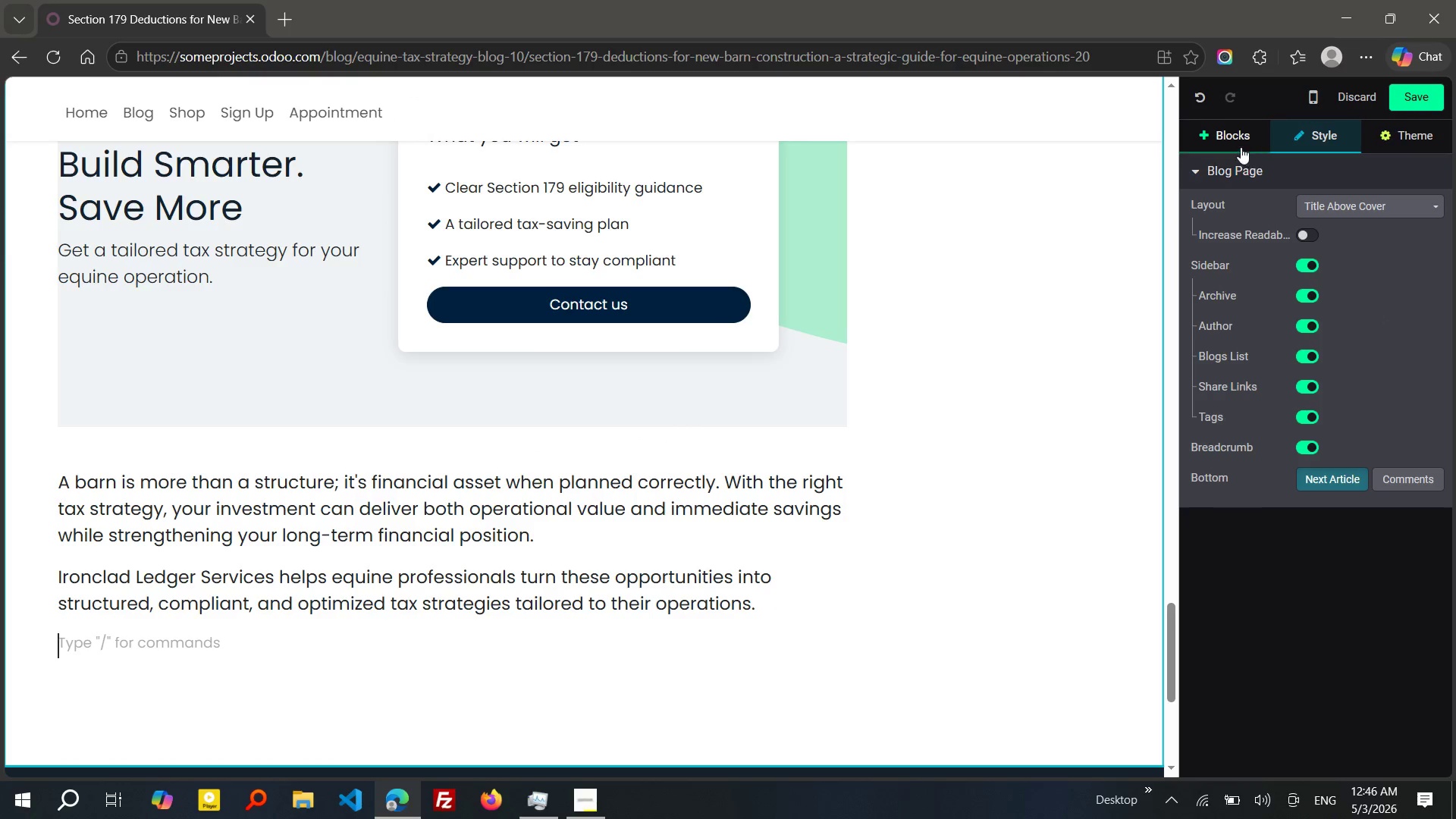 
left_click([1231, 141])
 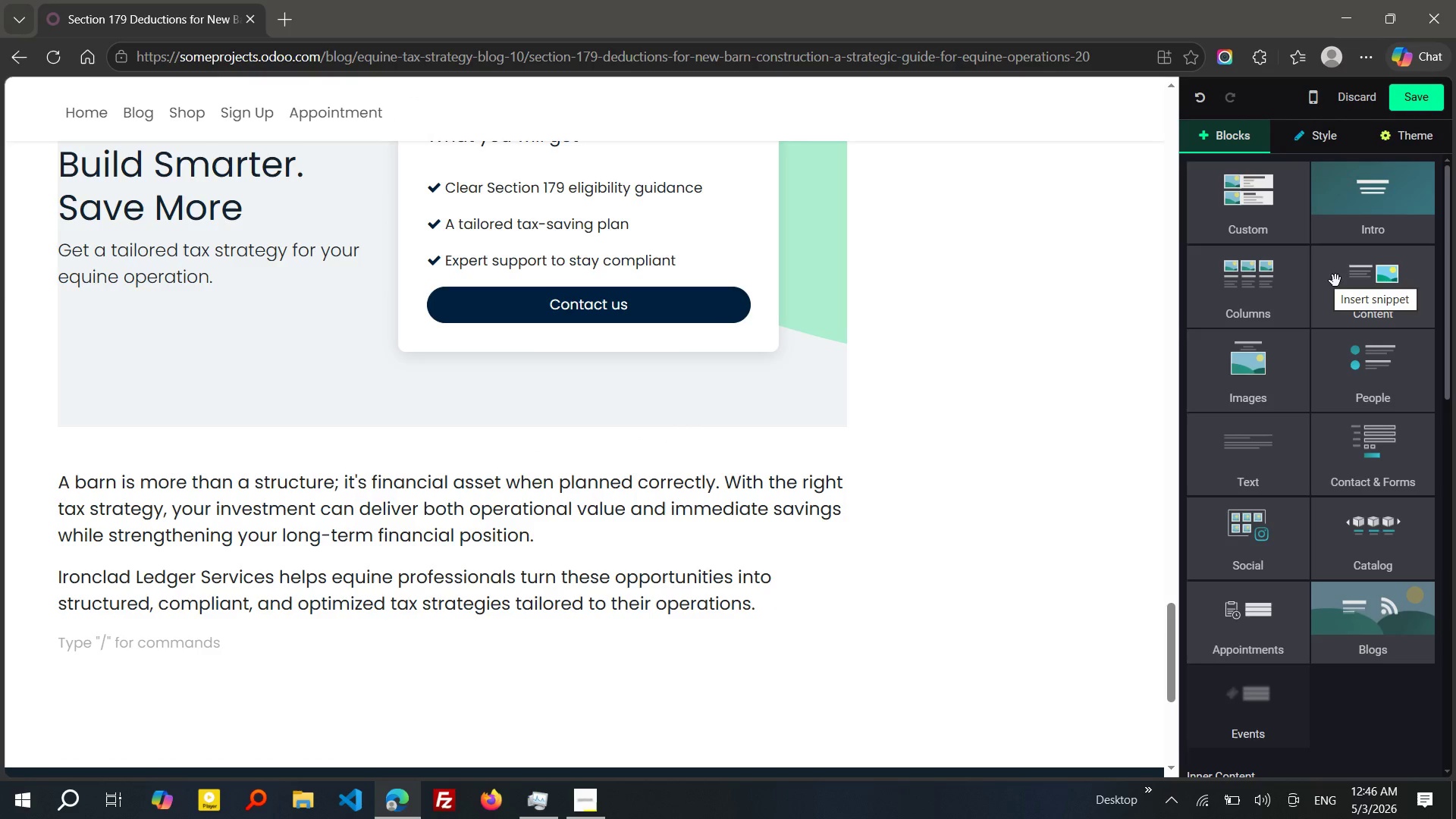 
left_click([1335, 281])
 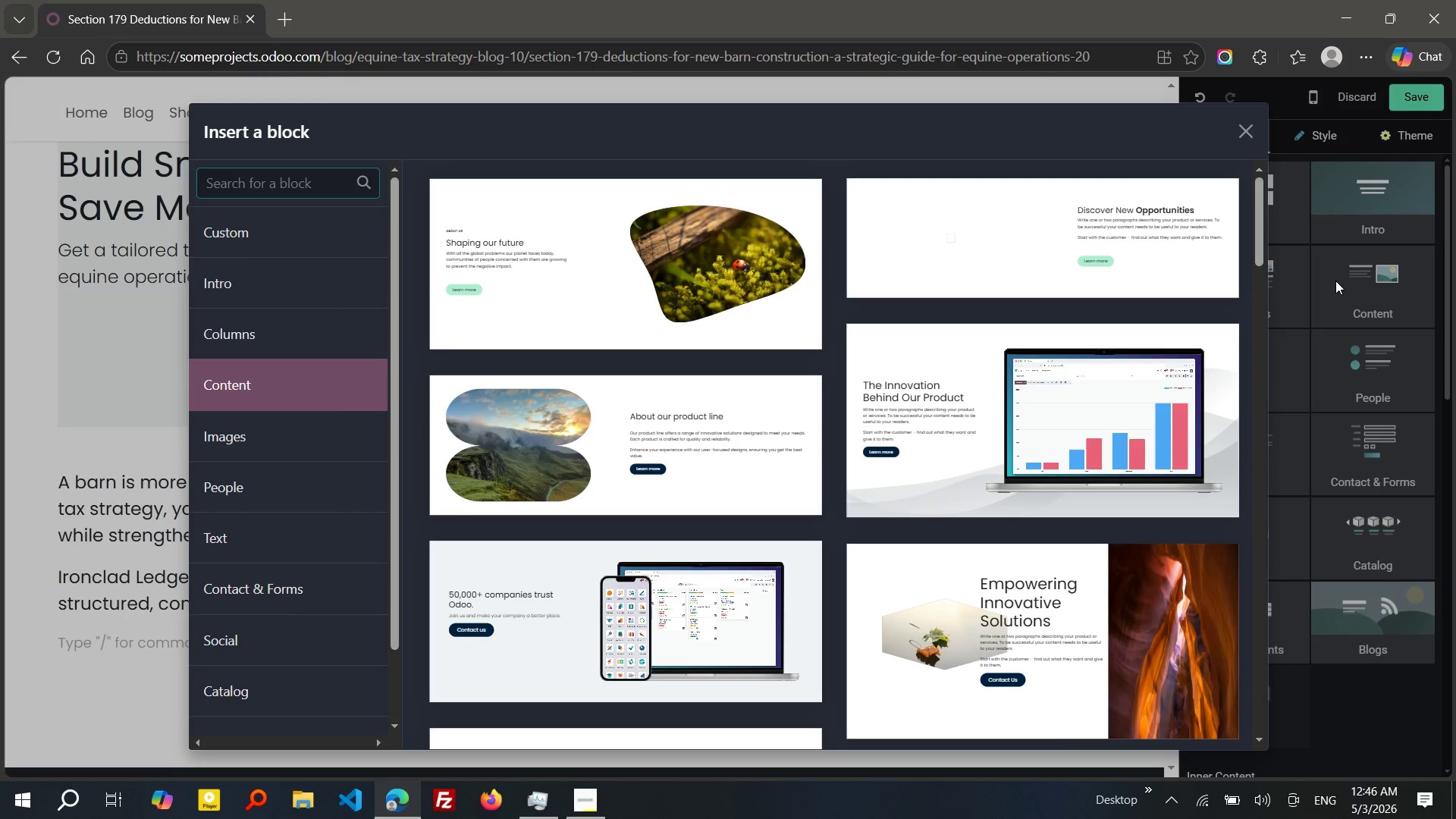 
type(news)
 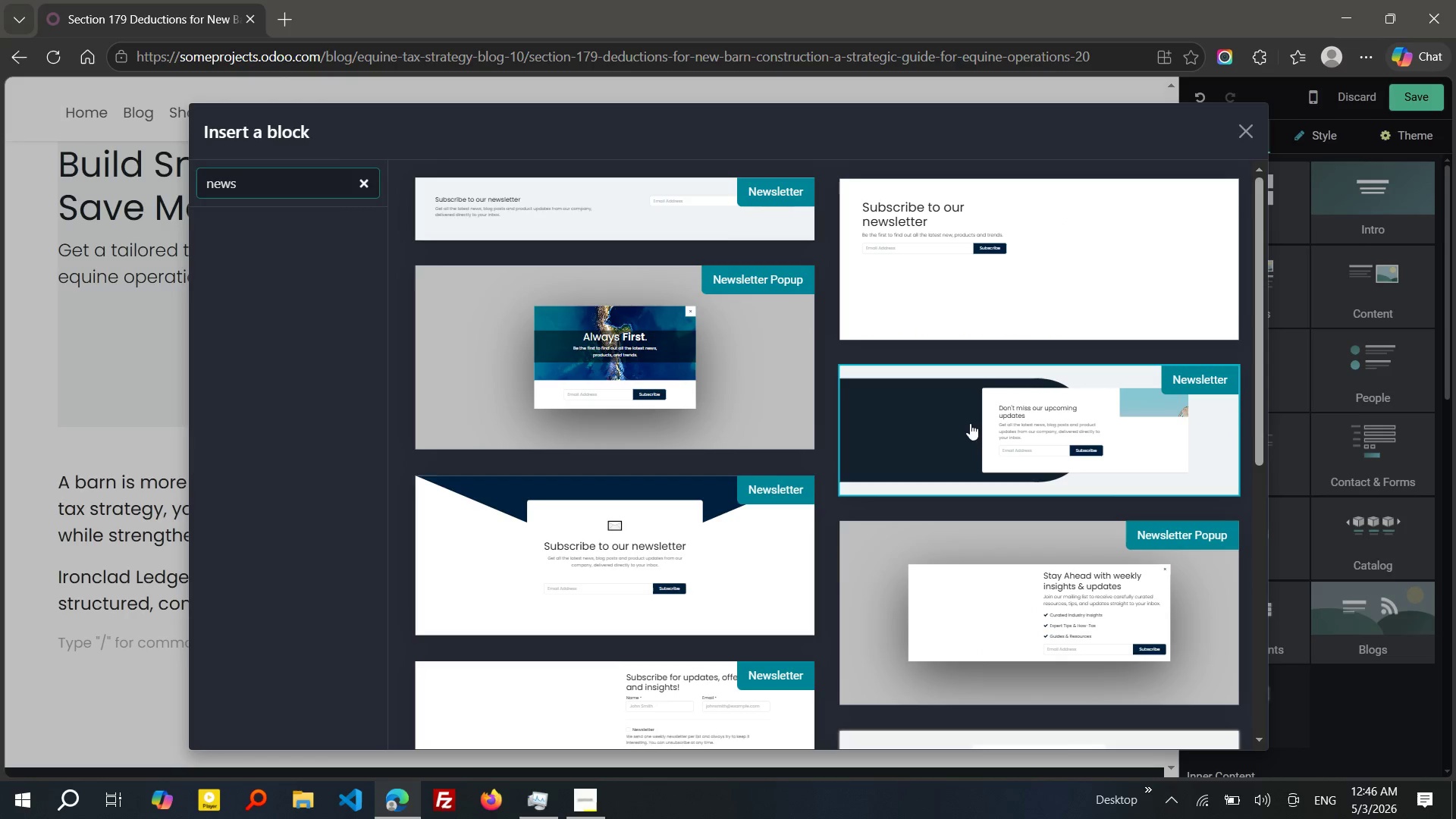 
left_click([967, 424])
 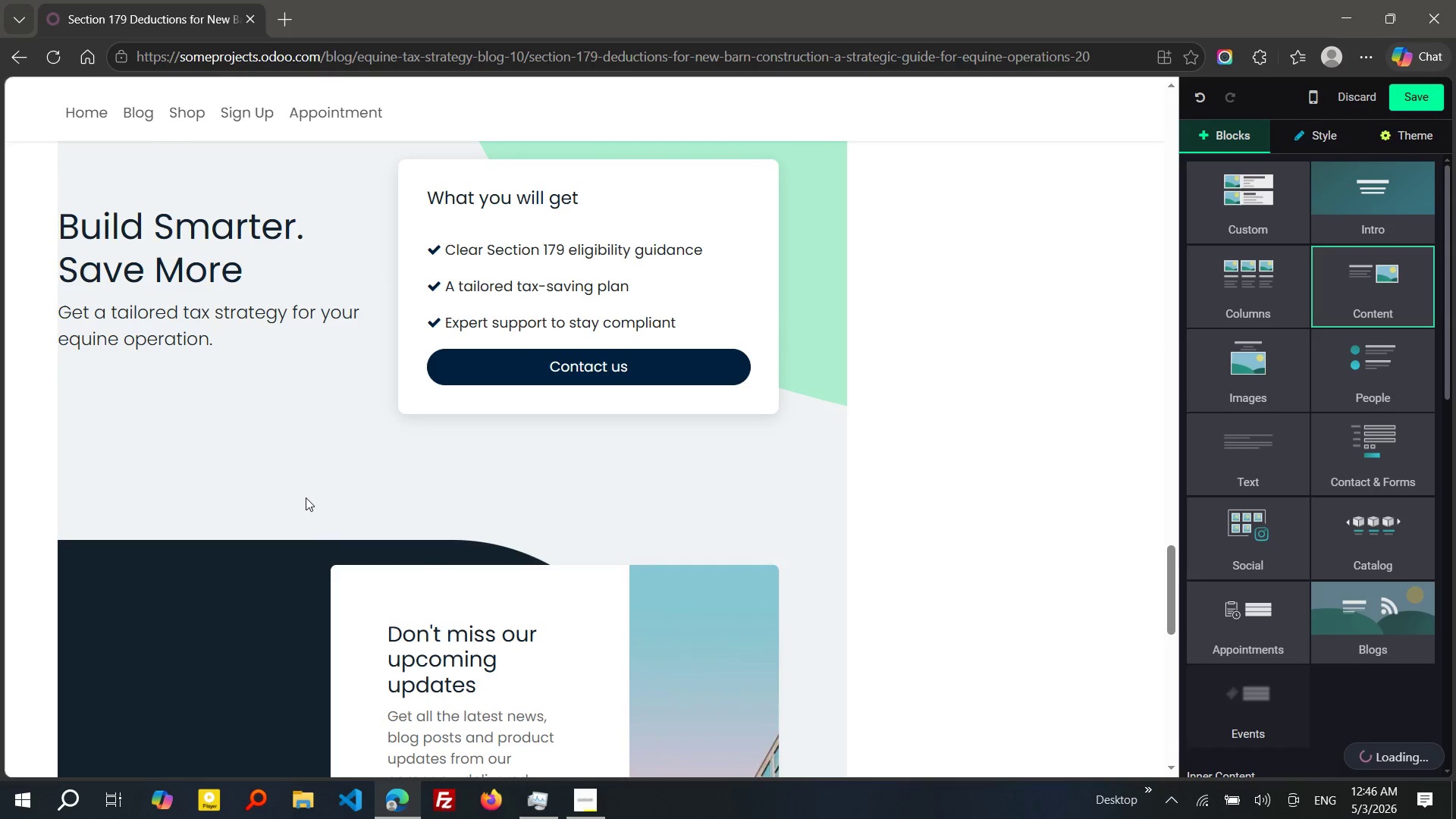 
wait(19.28)
 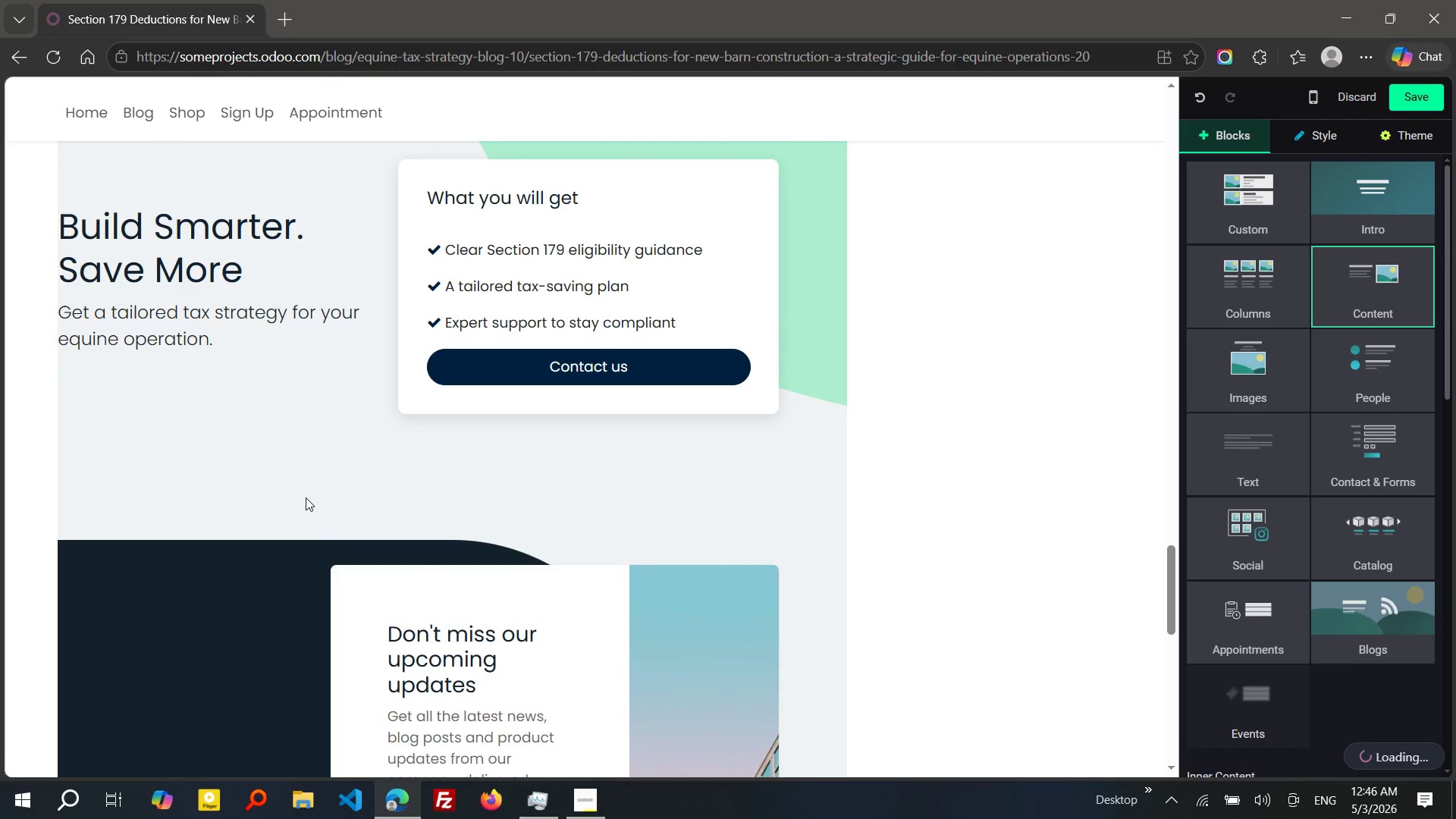 
left_click([524, 799])
 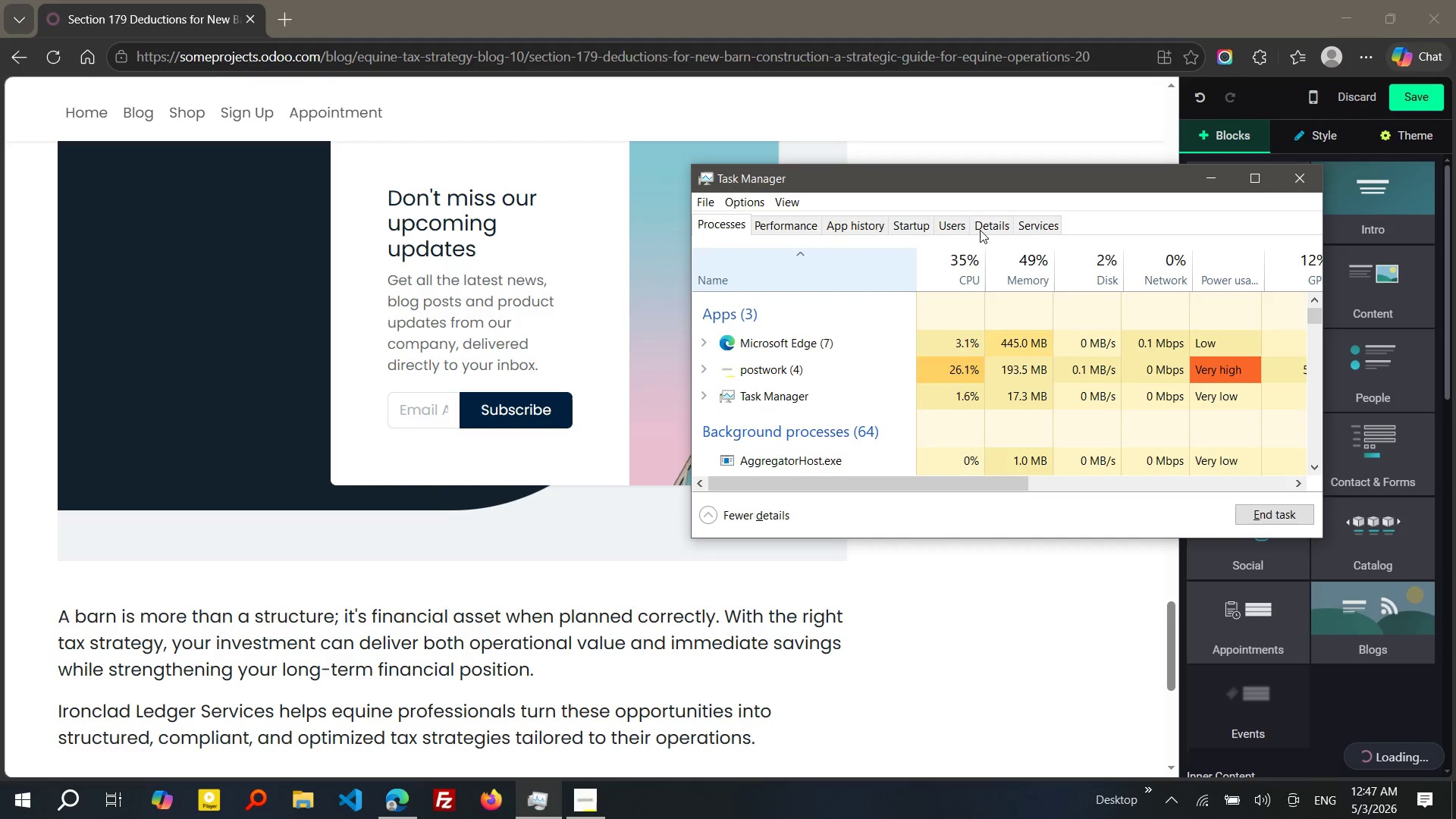 
wait(43.33)
 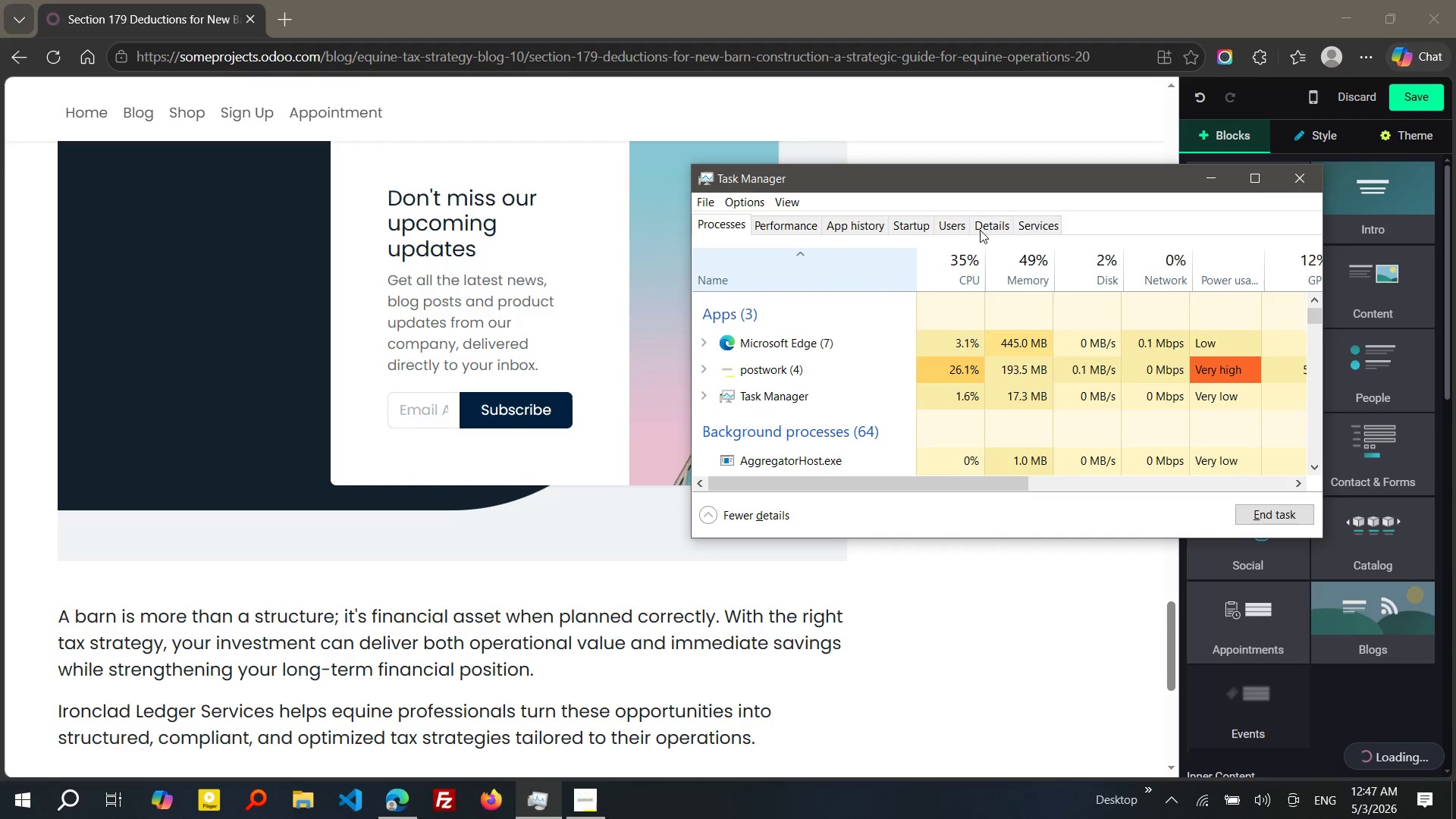 
left_click([588, 335])
 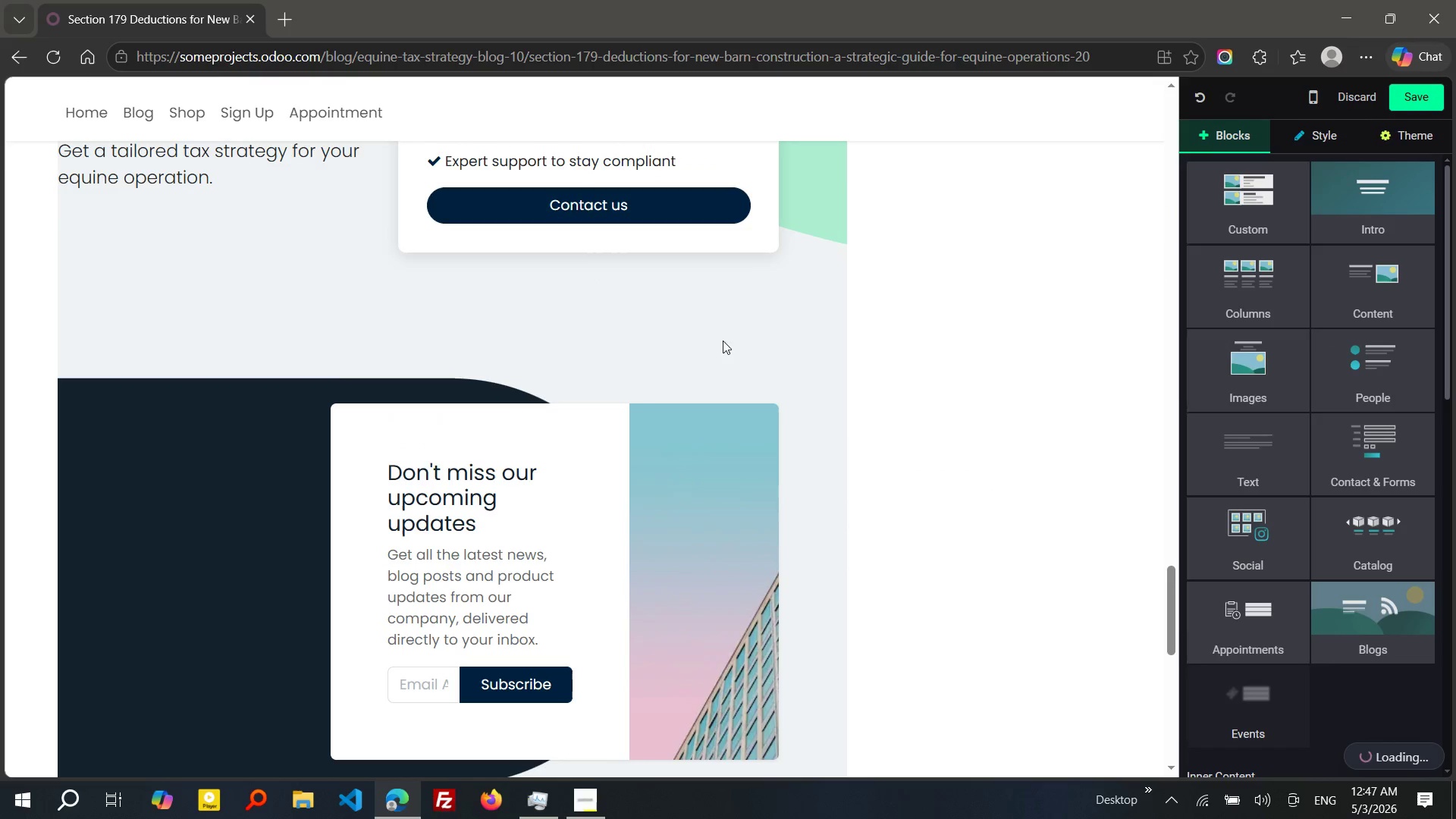 
wait(5.31)
 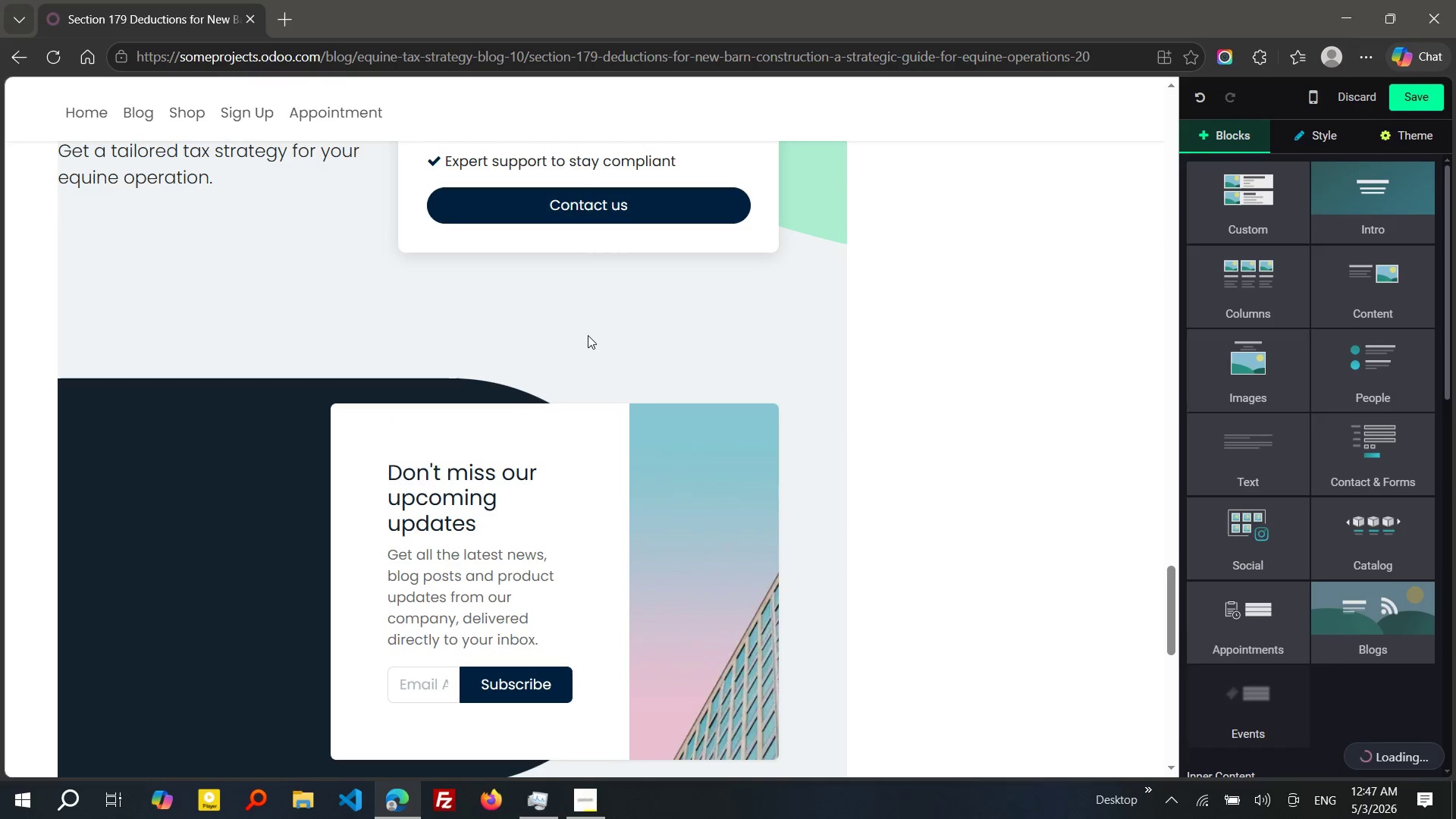 
mouse_move([1373, 752])
 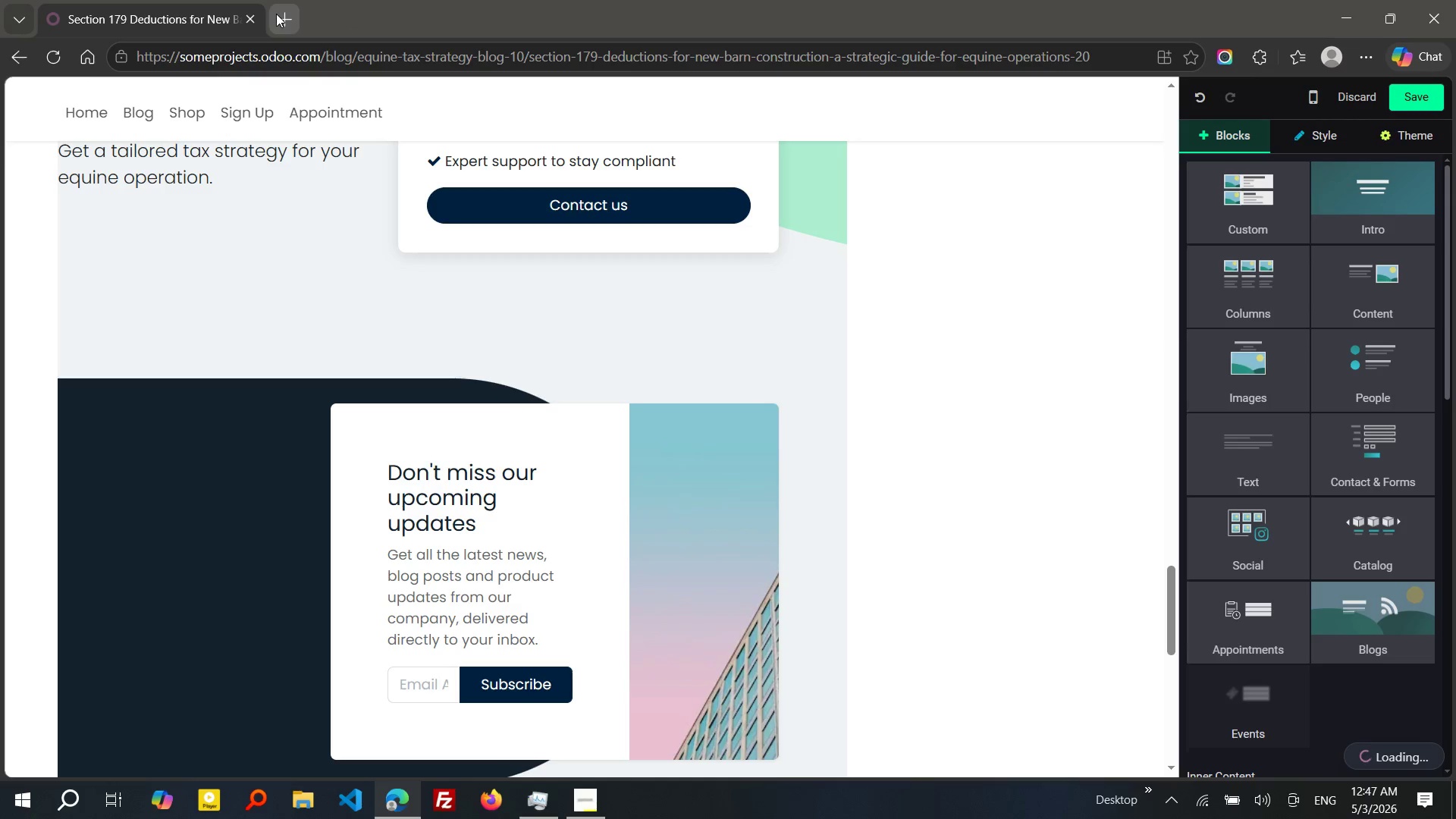 
left_click([276, 14])
 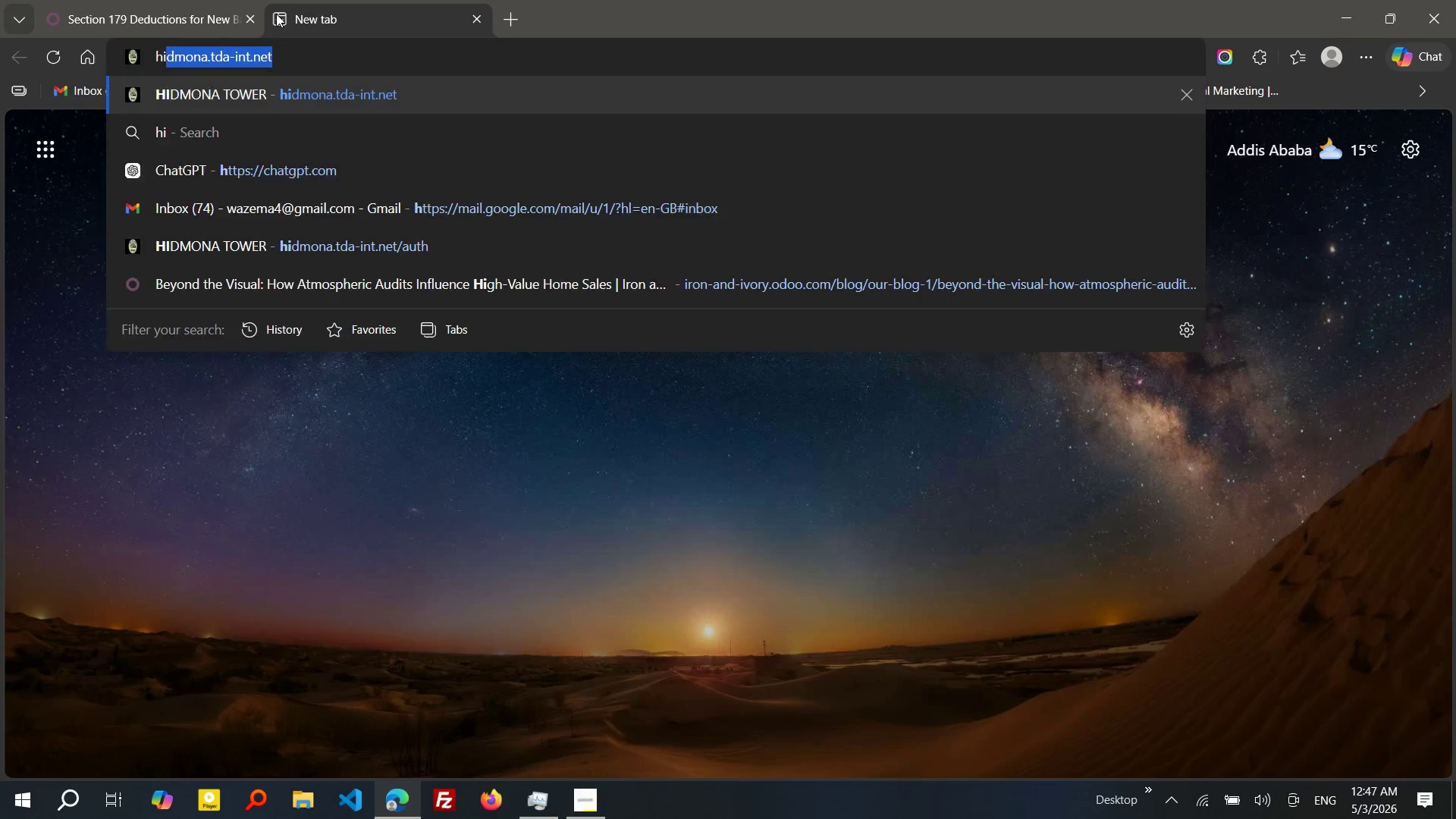 
type(hi)
key(Backspace)
 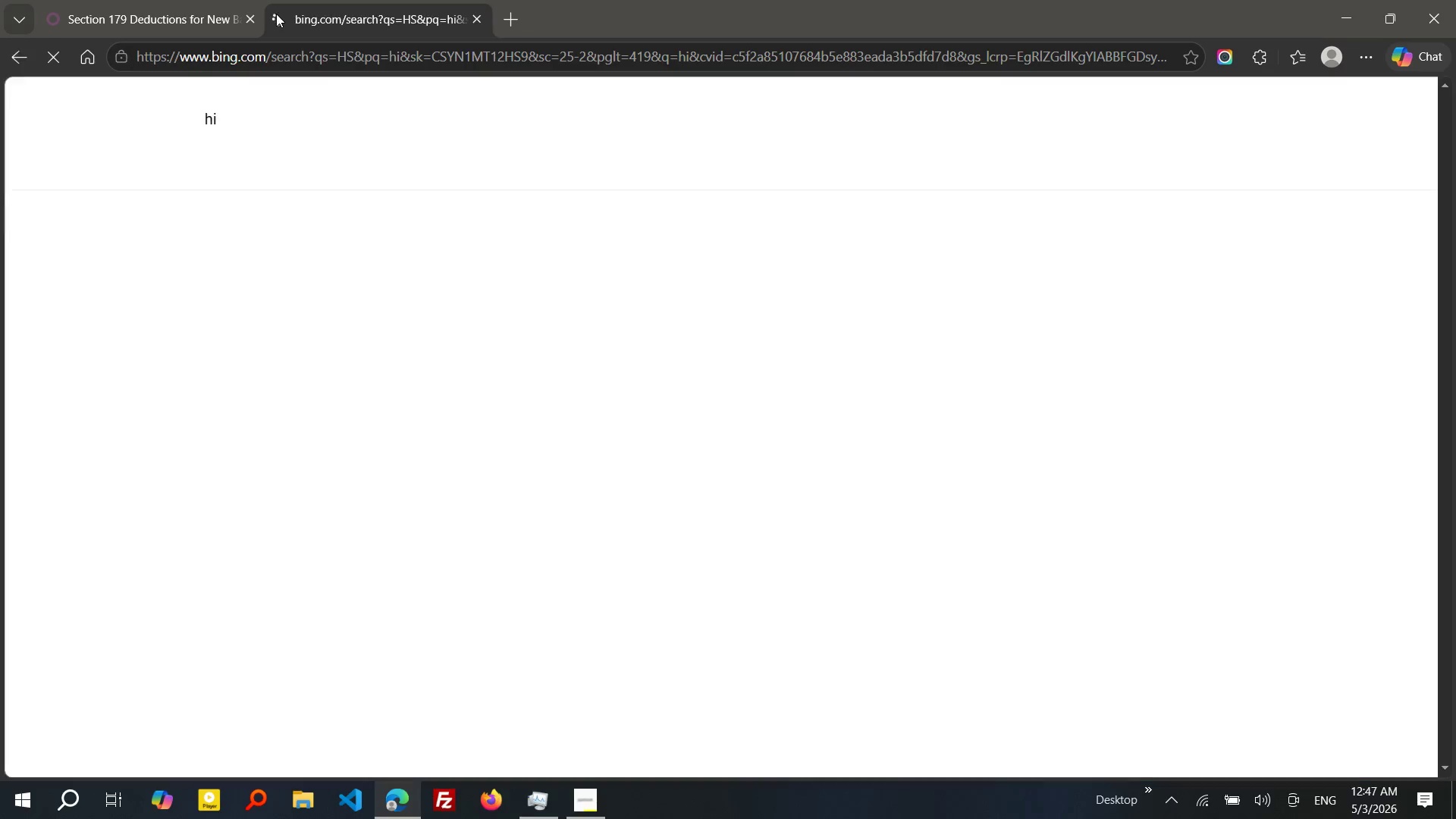 
key(Enter)
 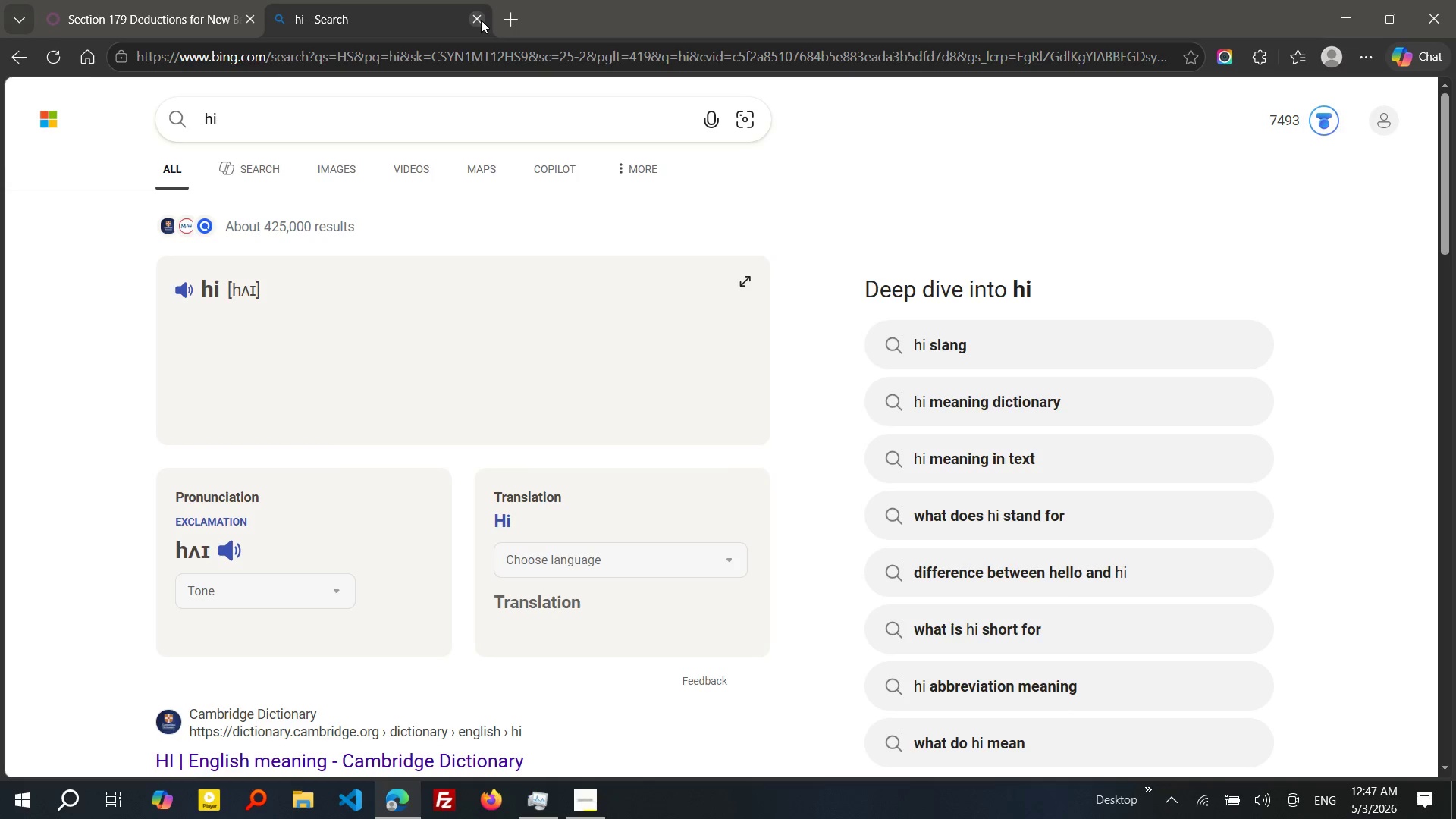 
left_click([481, 20])
 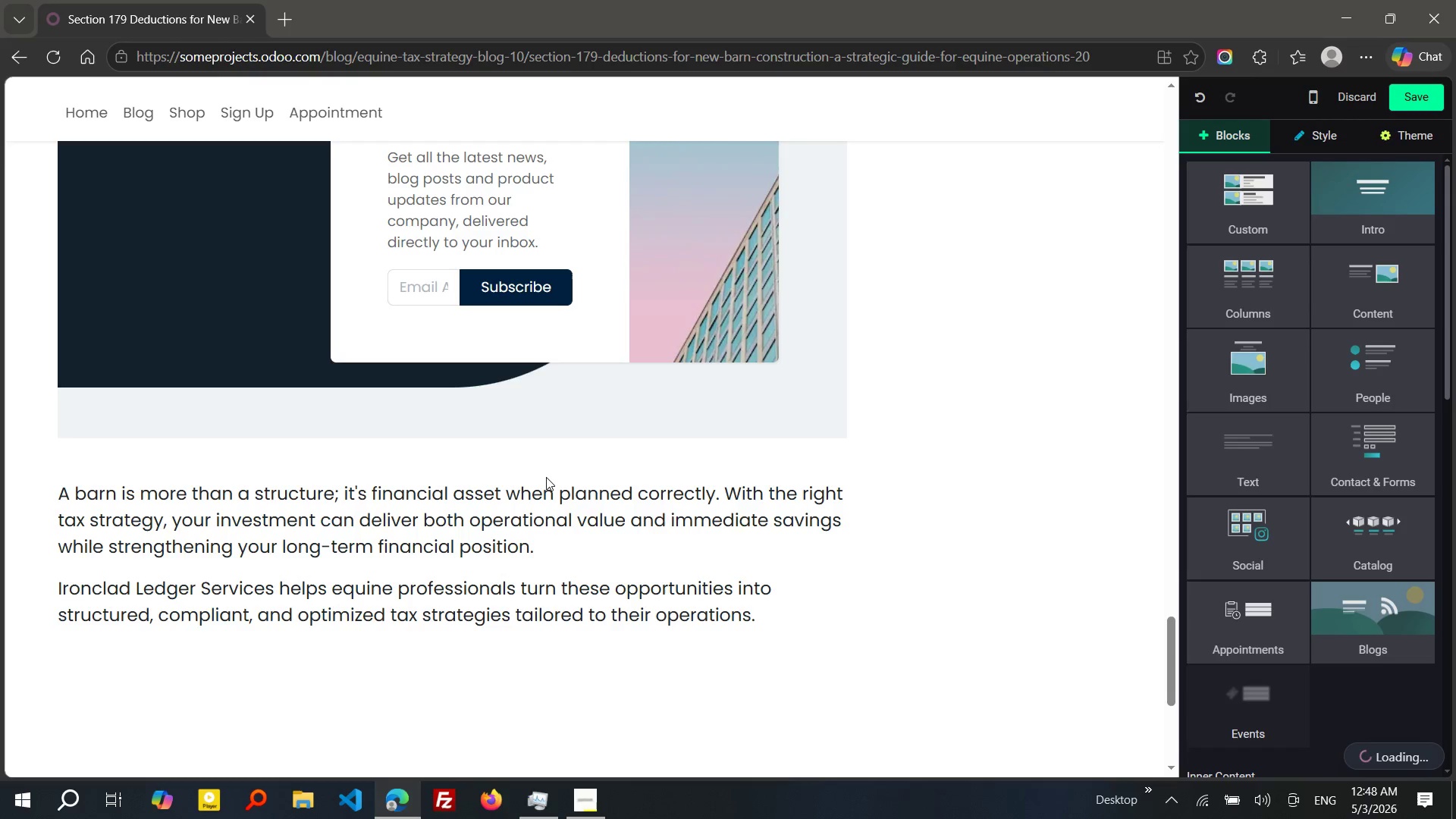 
wait(21.08)
 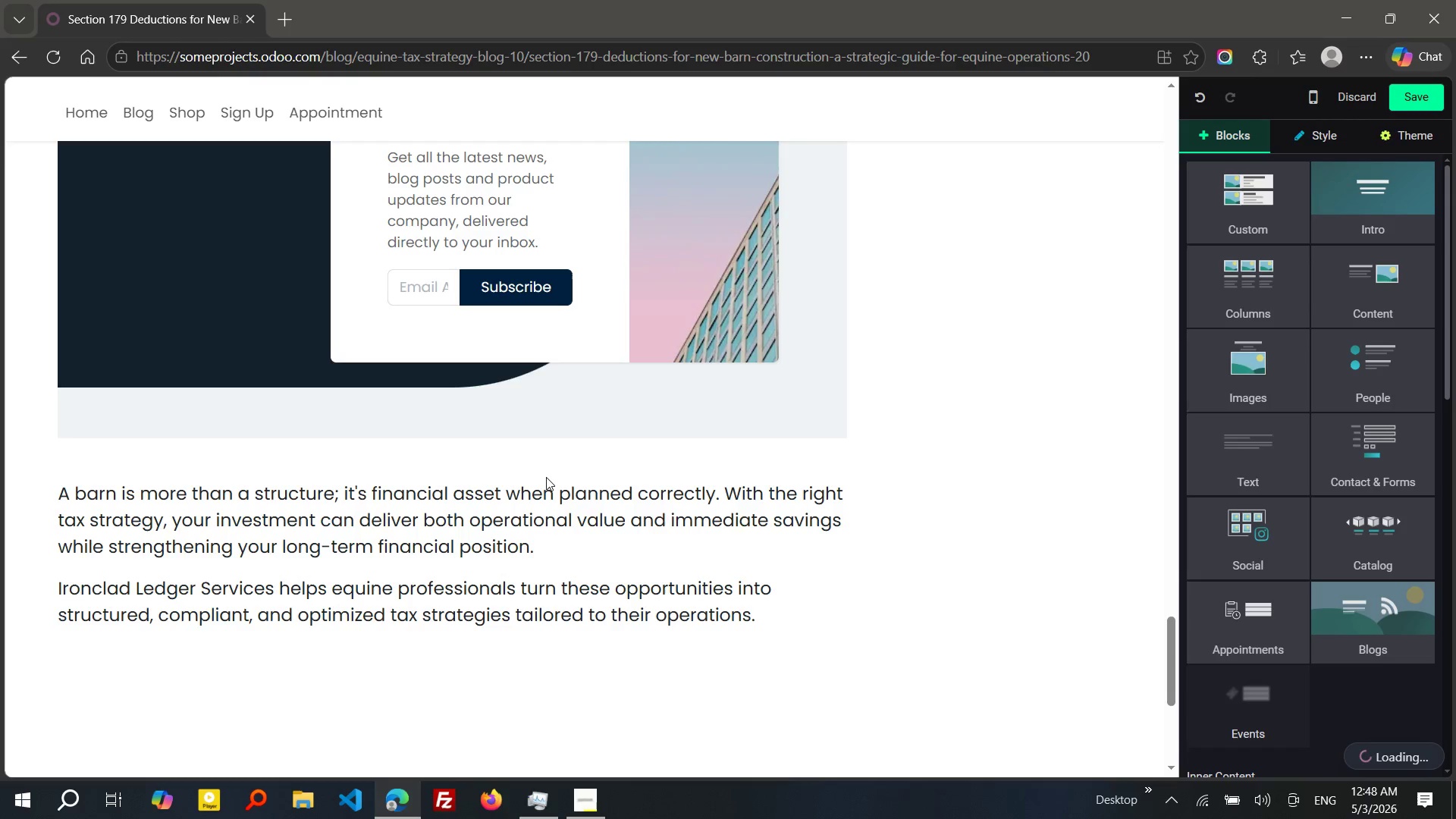 
left_click([224, 345])
 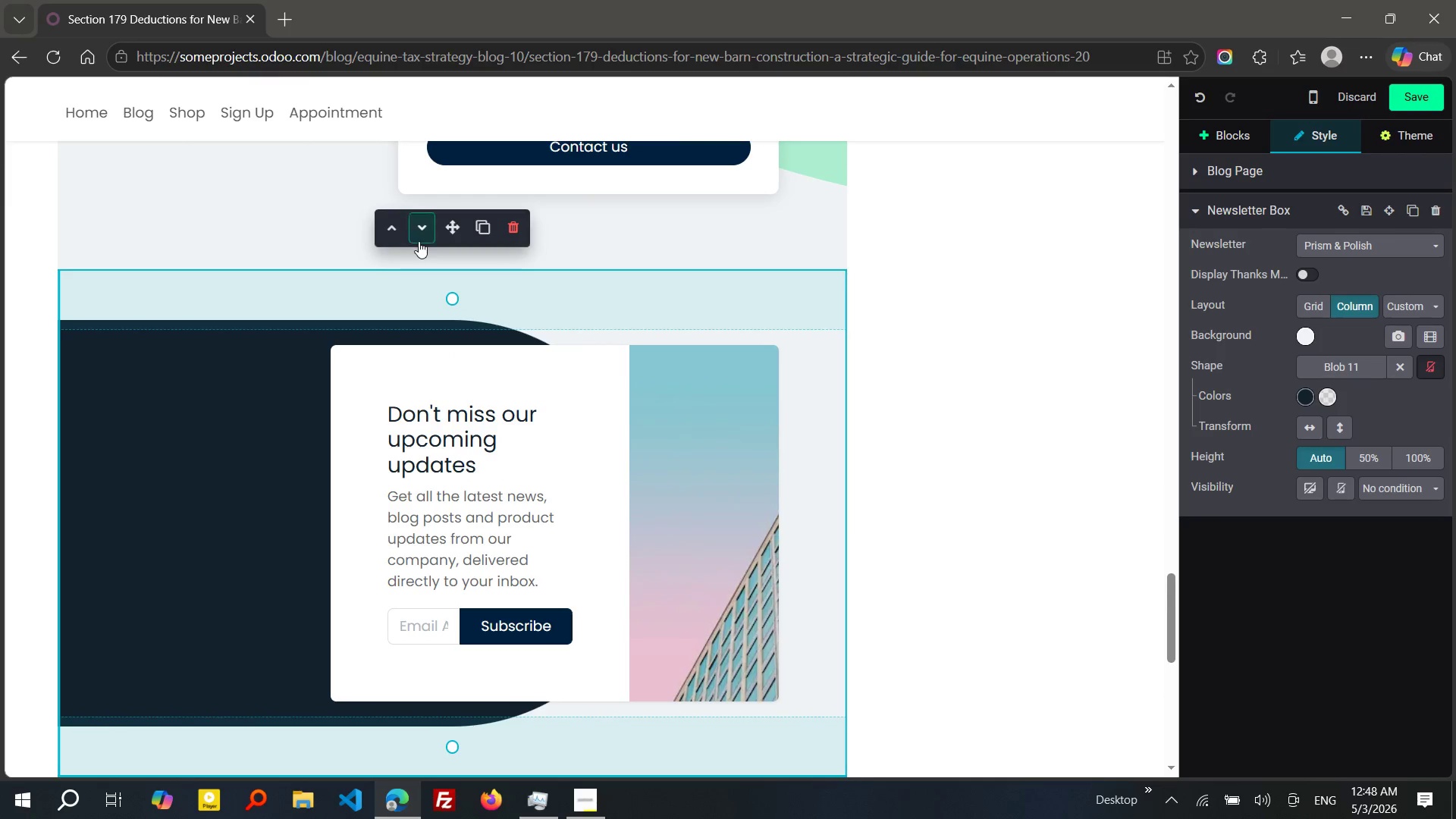 
left_click([419, 241])
 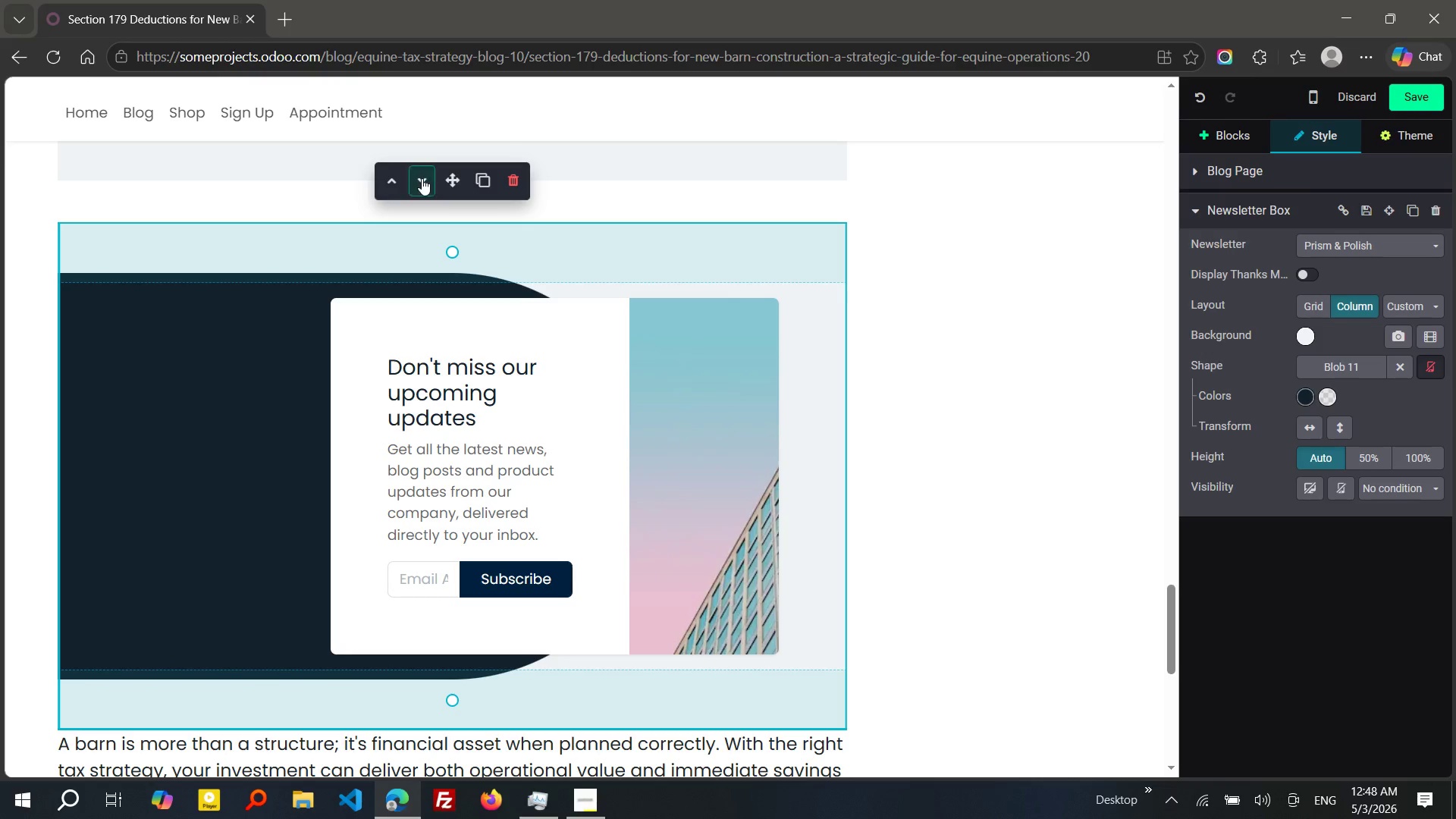 
left_click([422, 178])
 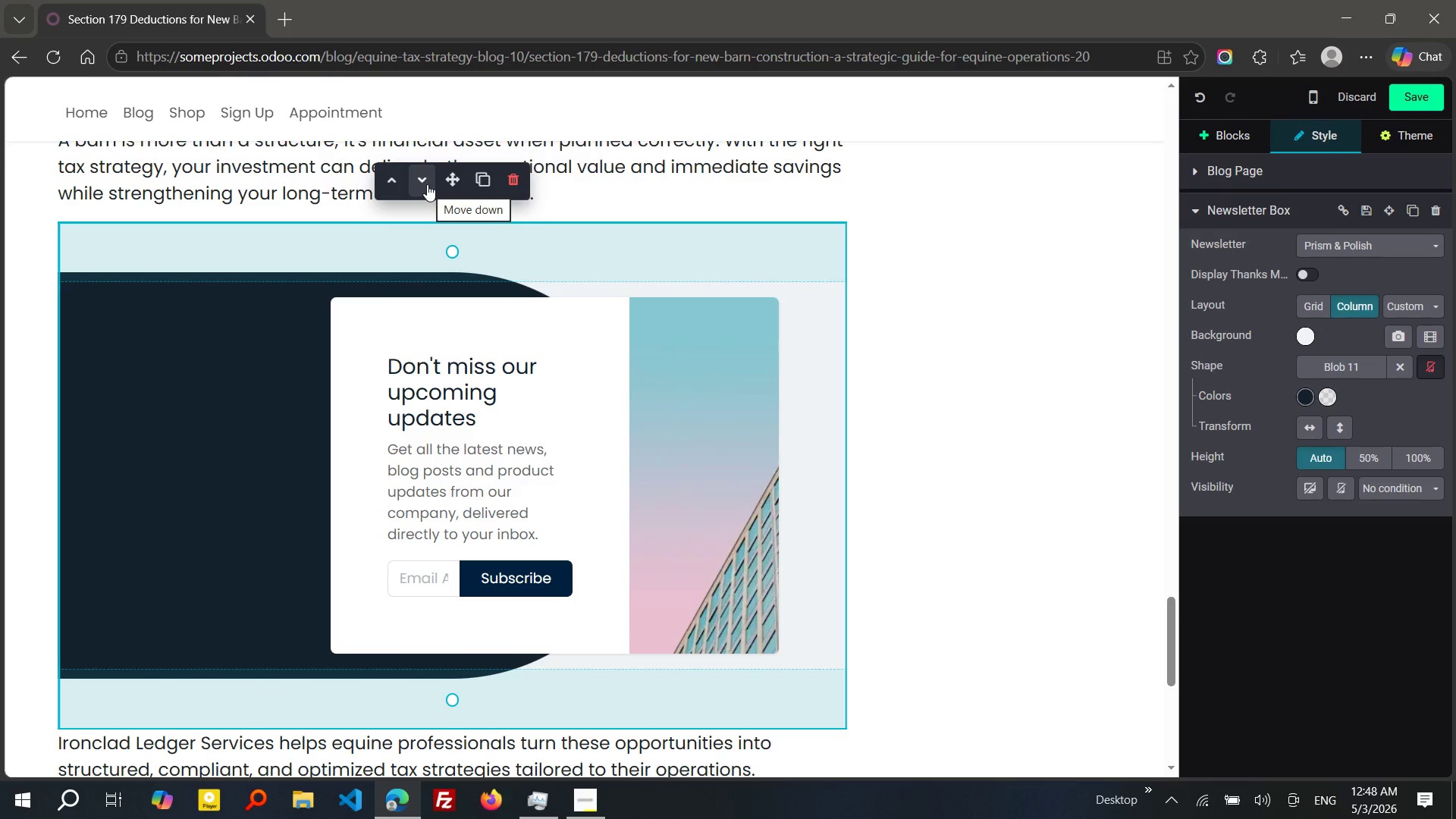 
left_click([427, 184])
 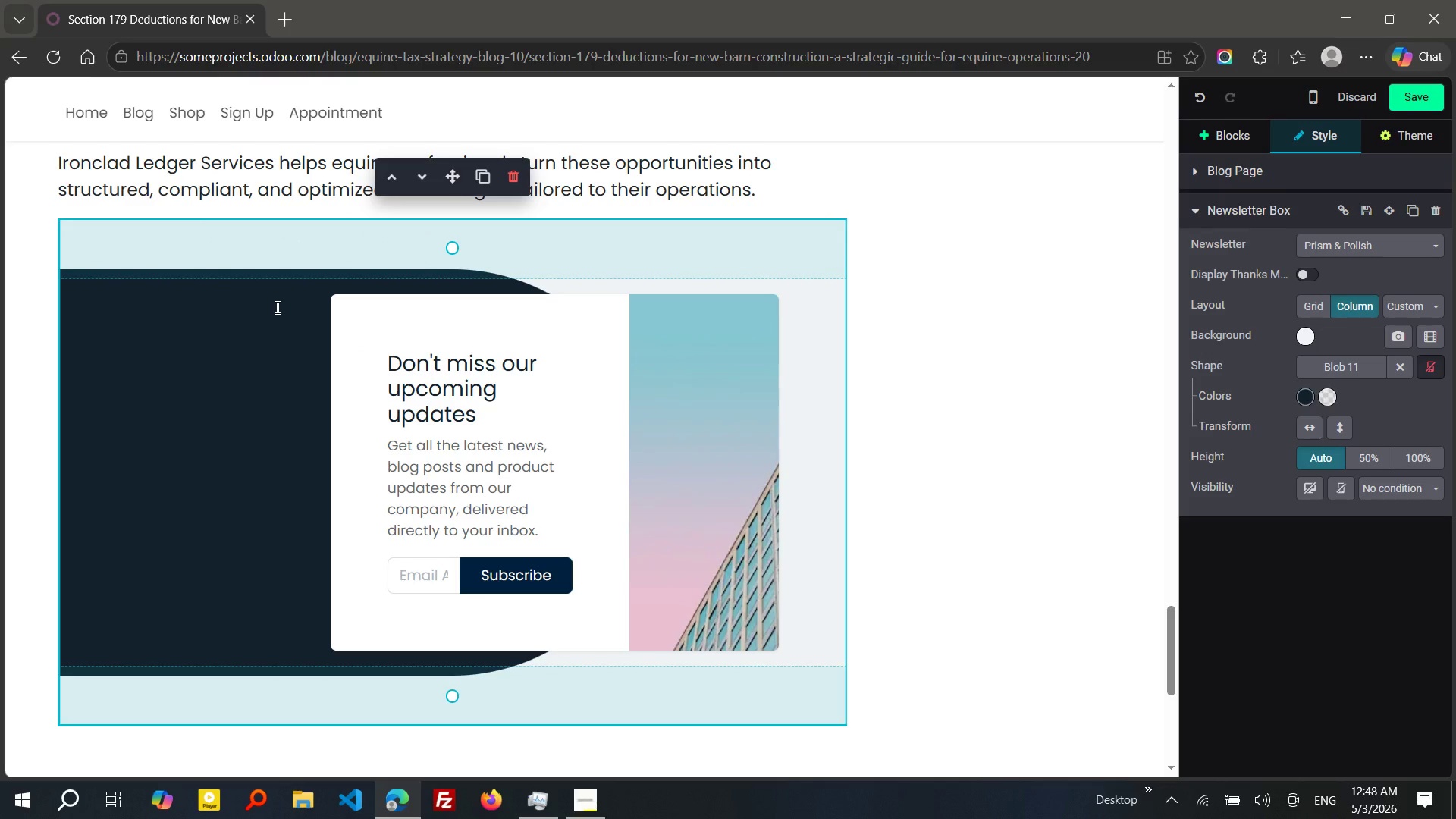 
wait(19.19)
 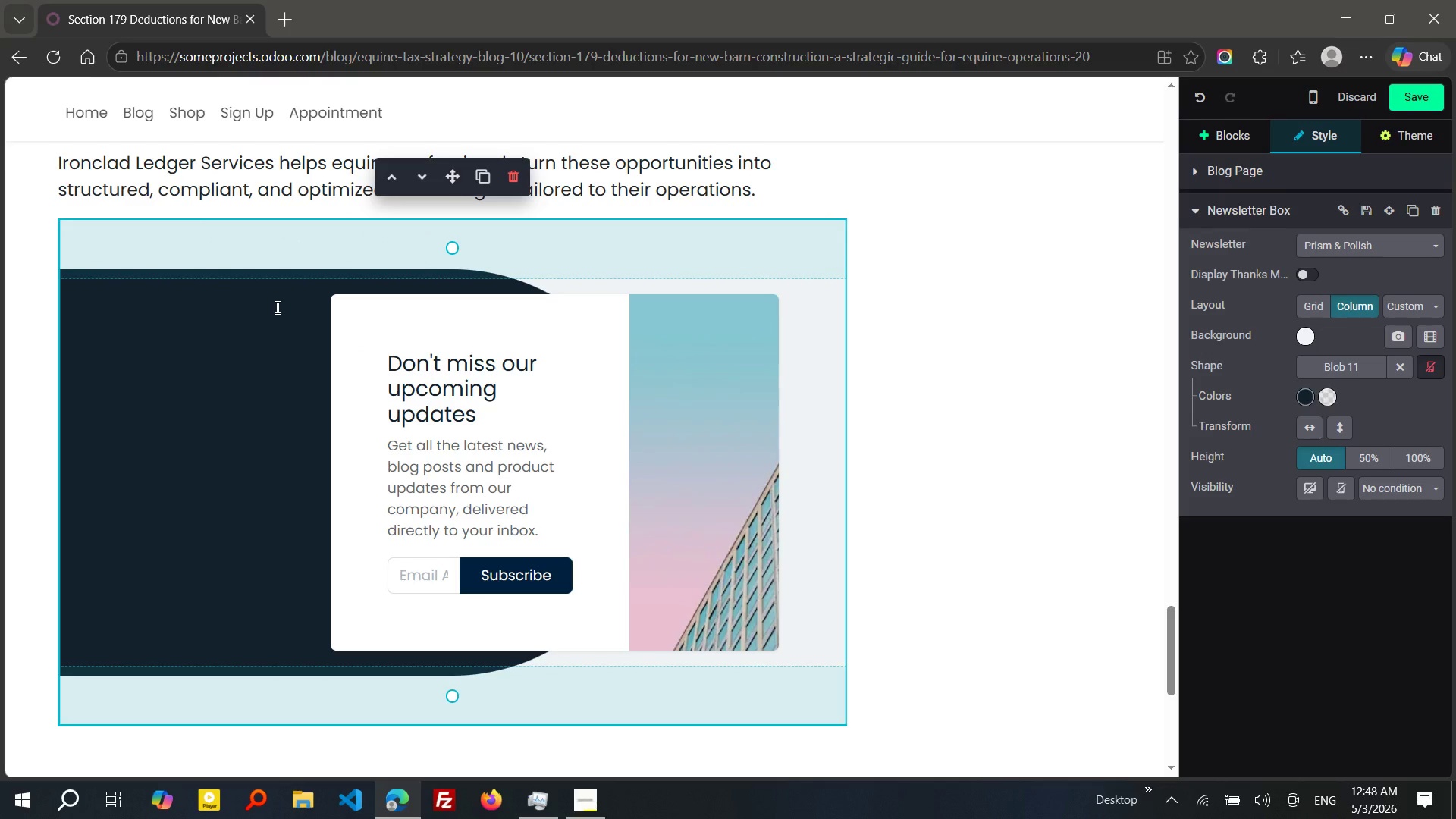 
left_click_drag(start_coordinate=[473, 422], to_coordinate=[393, 369])
 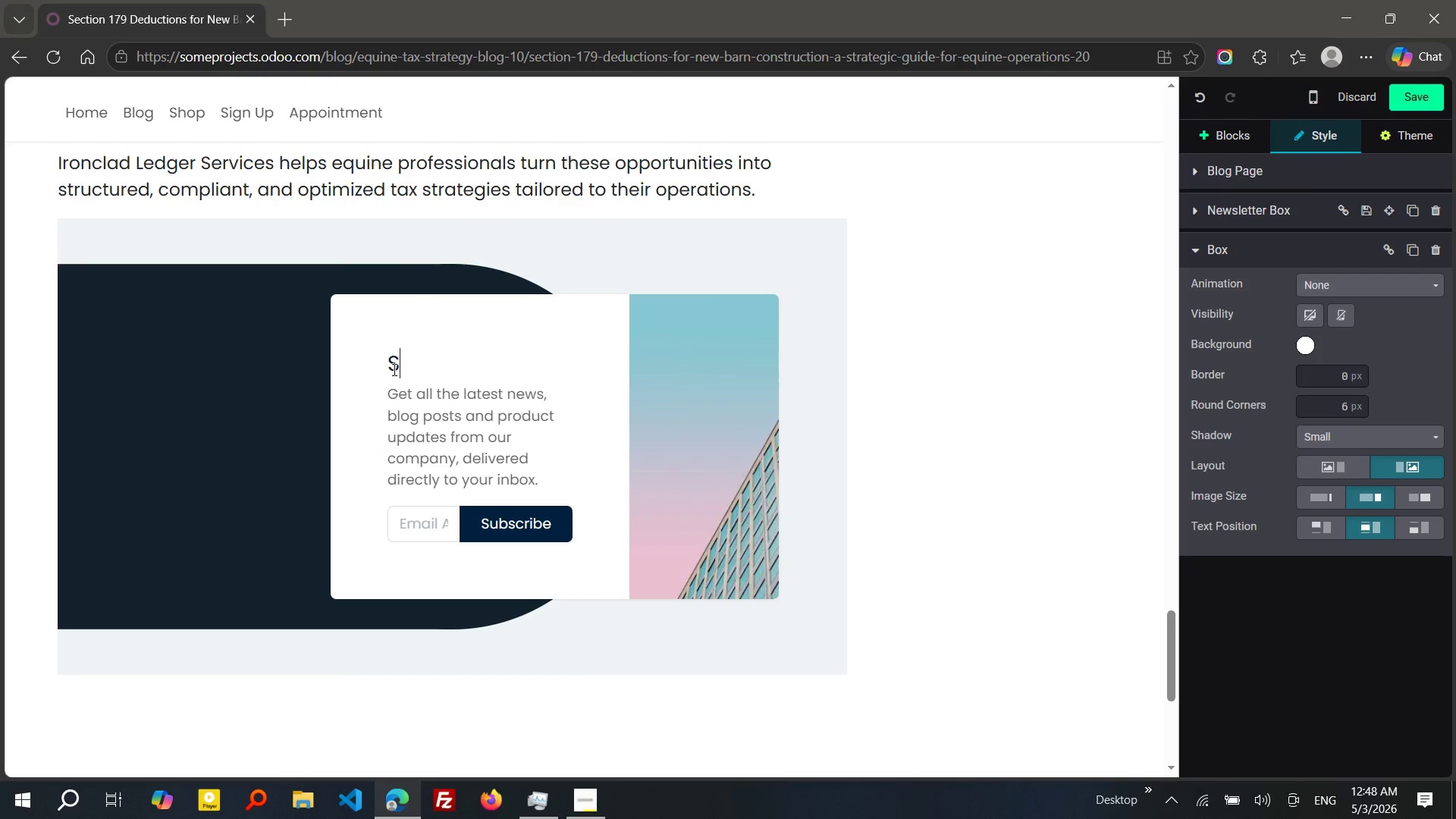 
type(Stay ahead)
 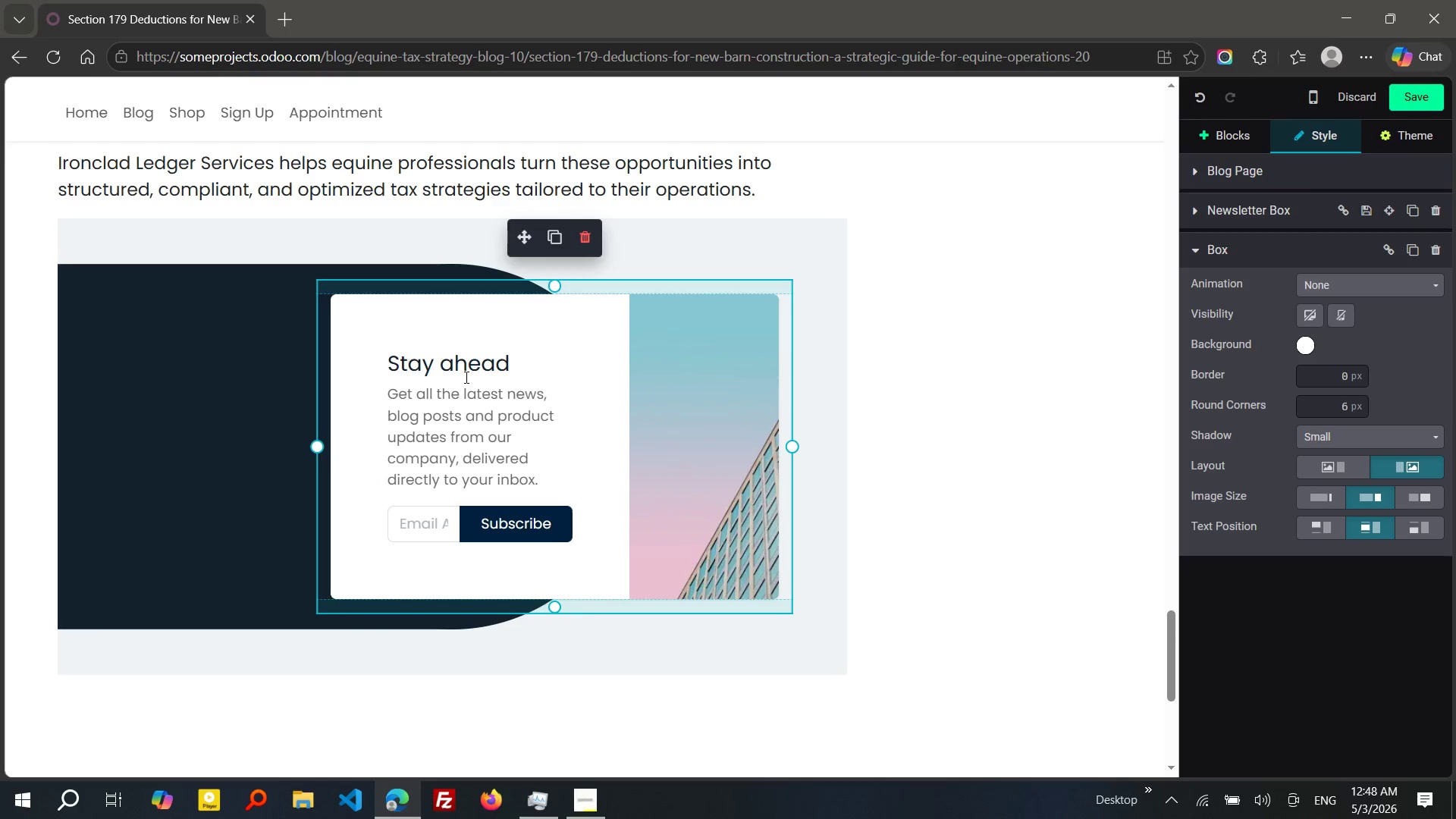 
left_click([449, 366])
 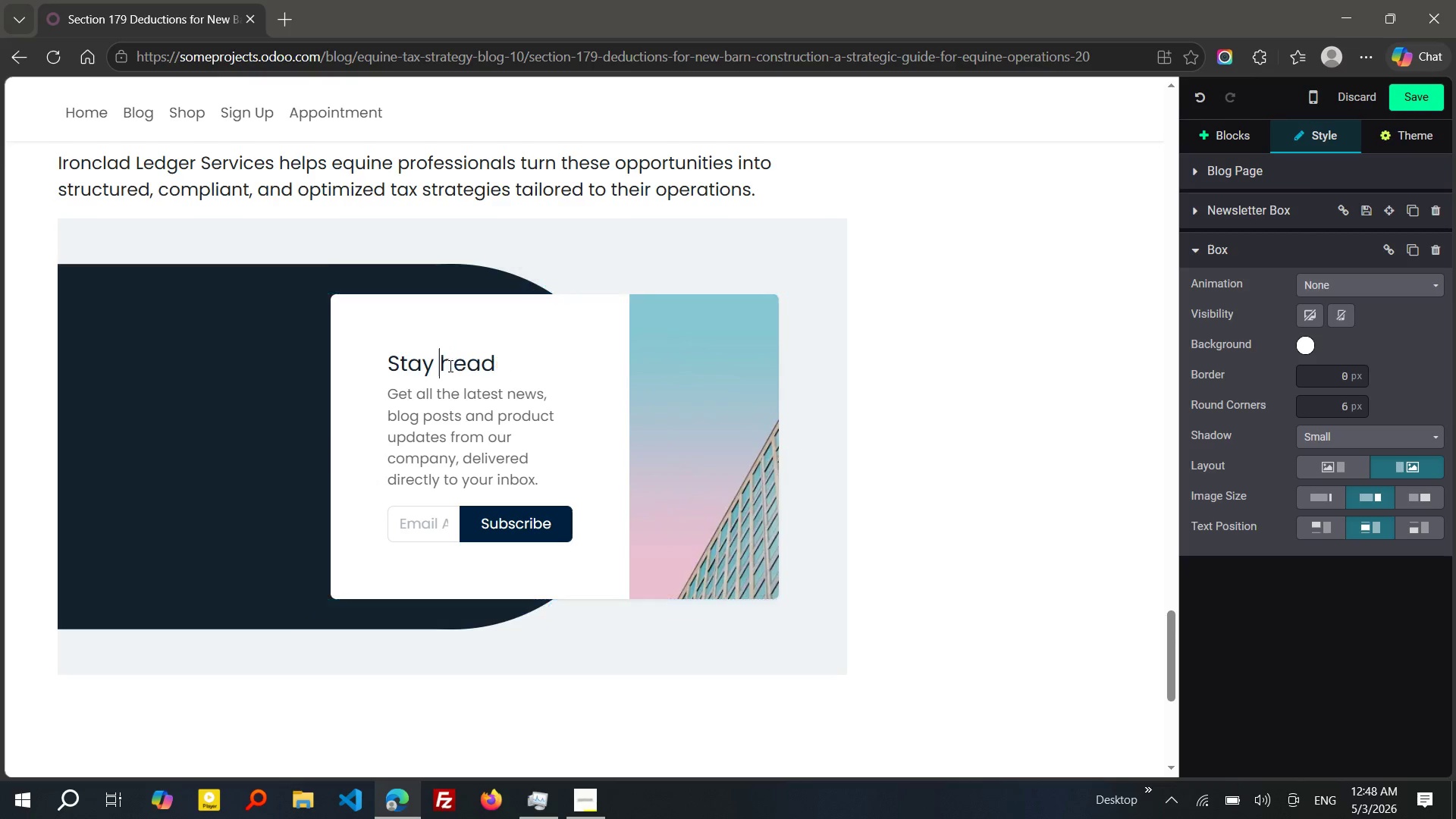 
key(Backspace)
 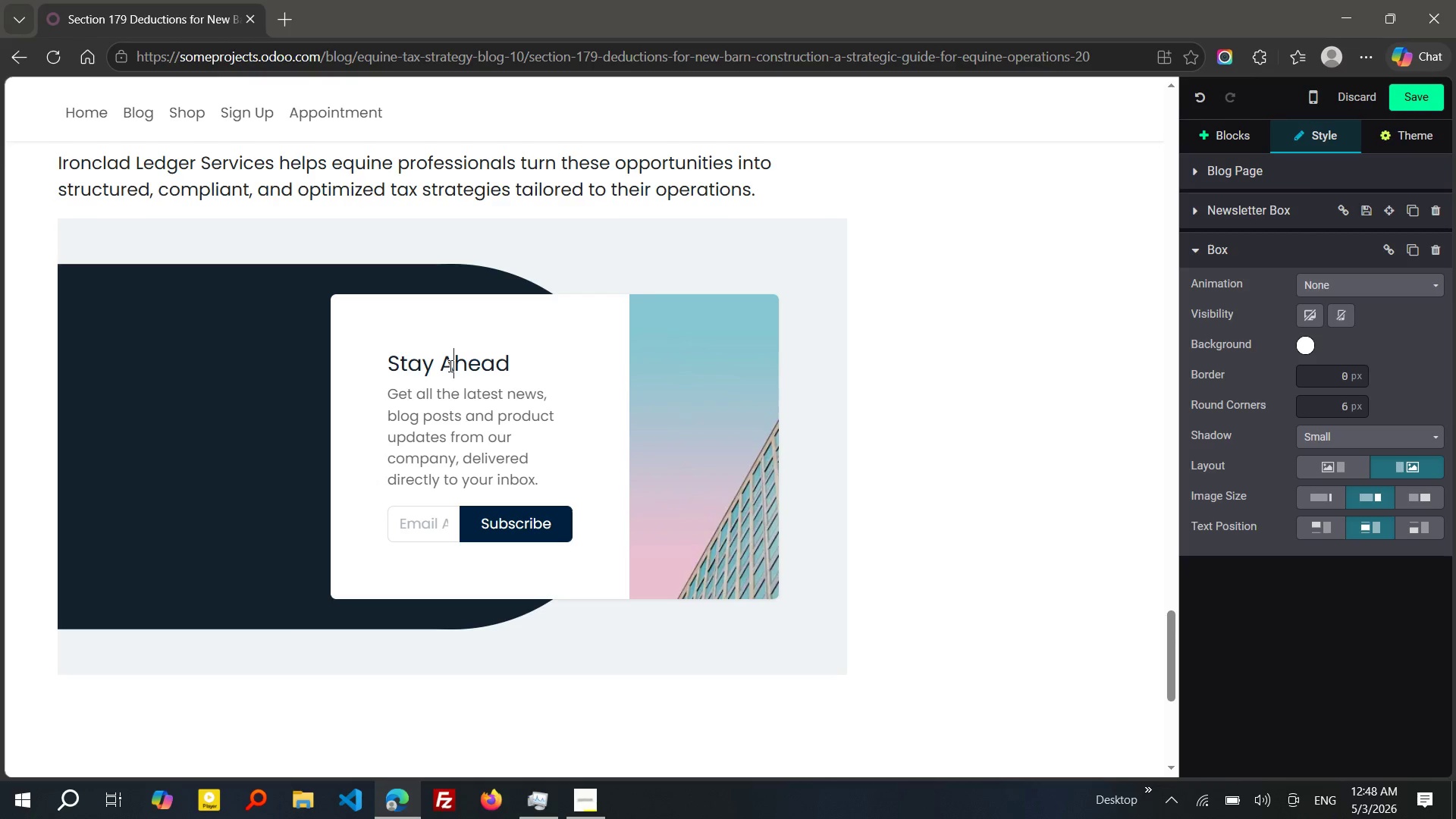 
key(Shift+ShiftRight)
 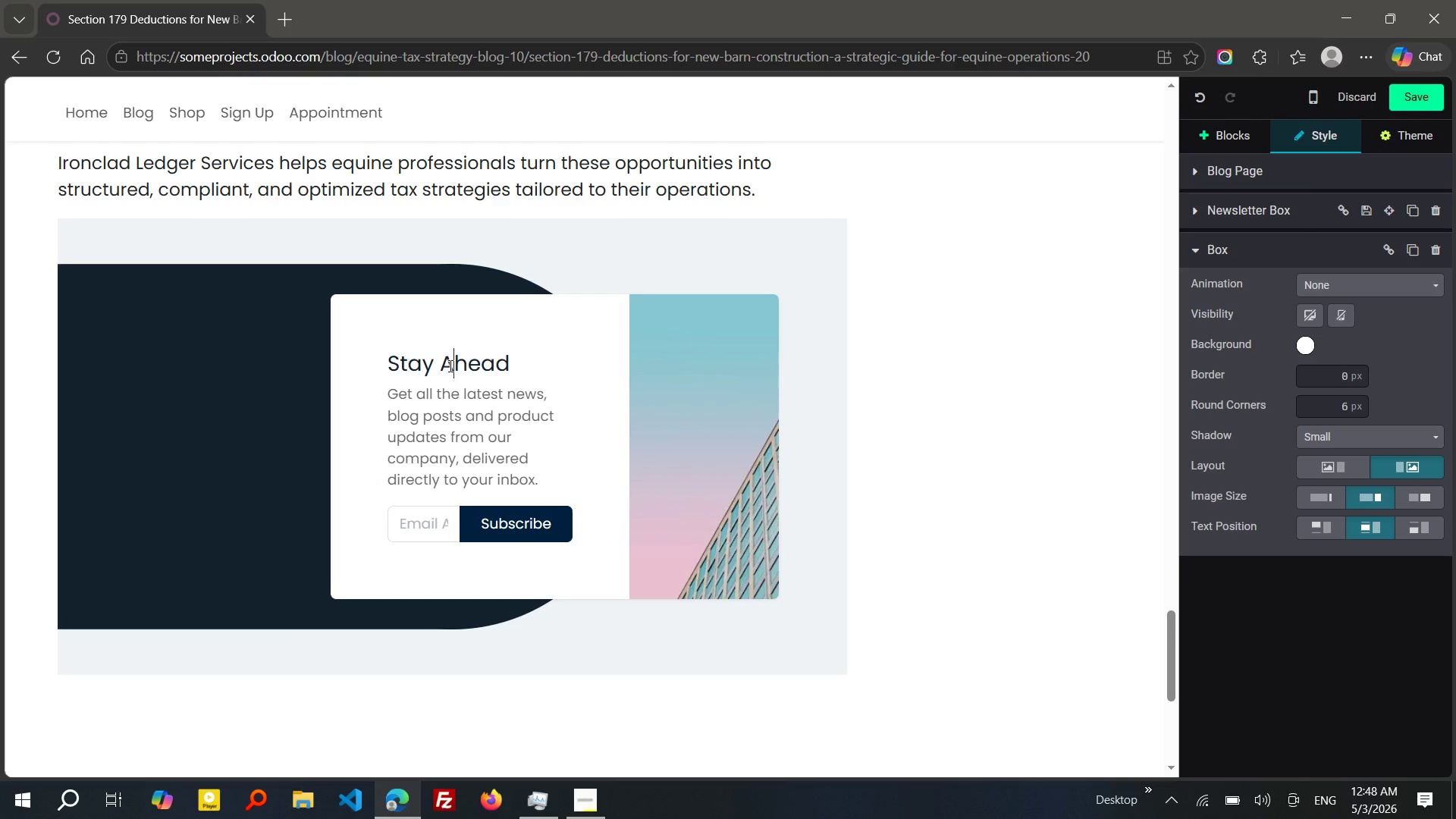 
key(Shift+A)
 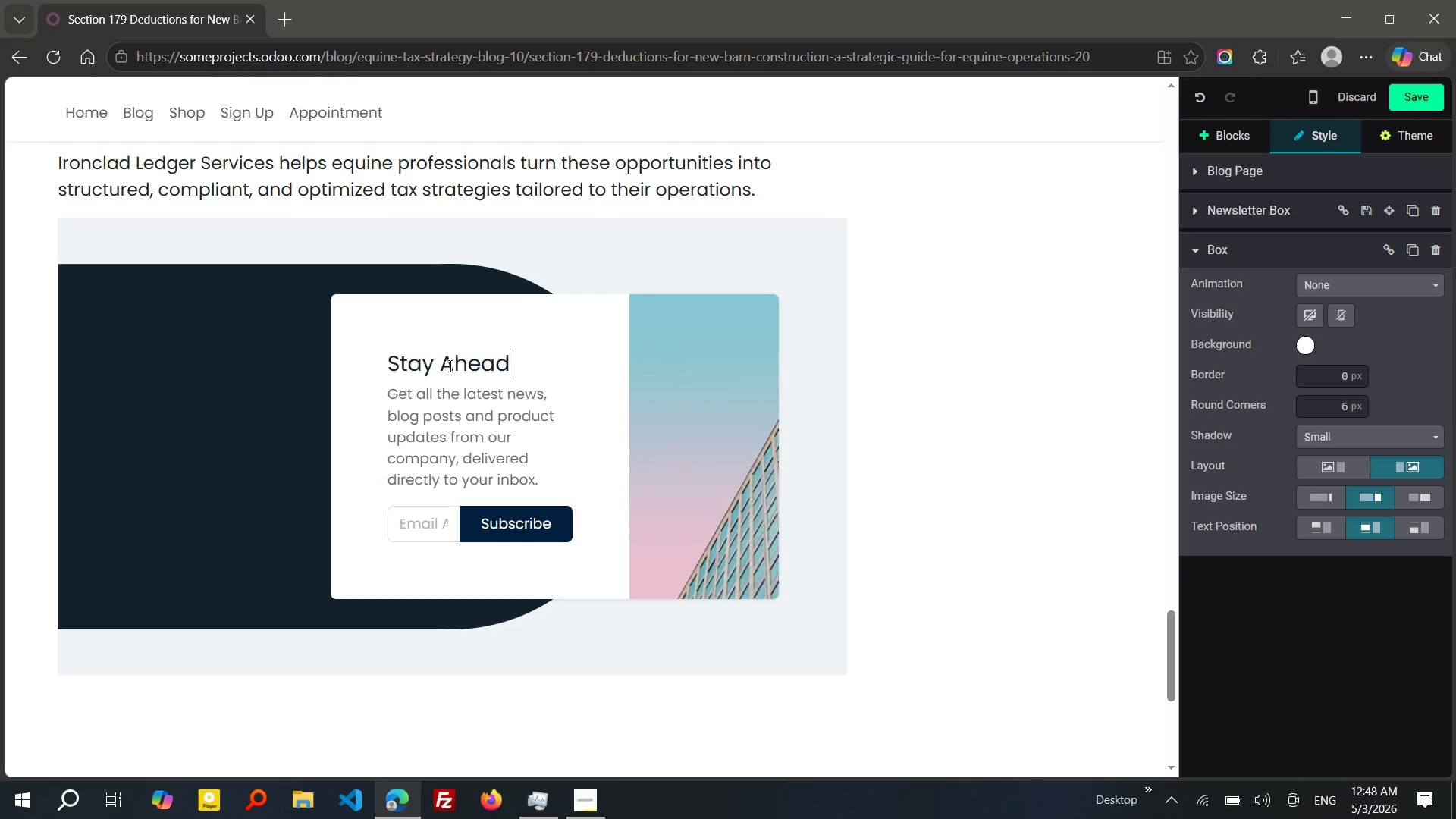 
key(Control+Shift+ArrowRight)
 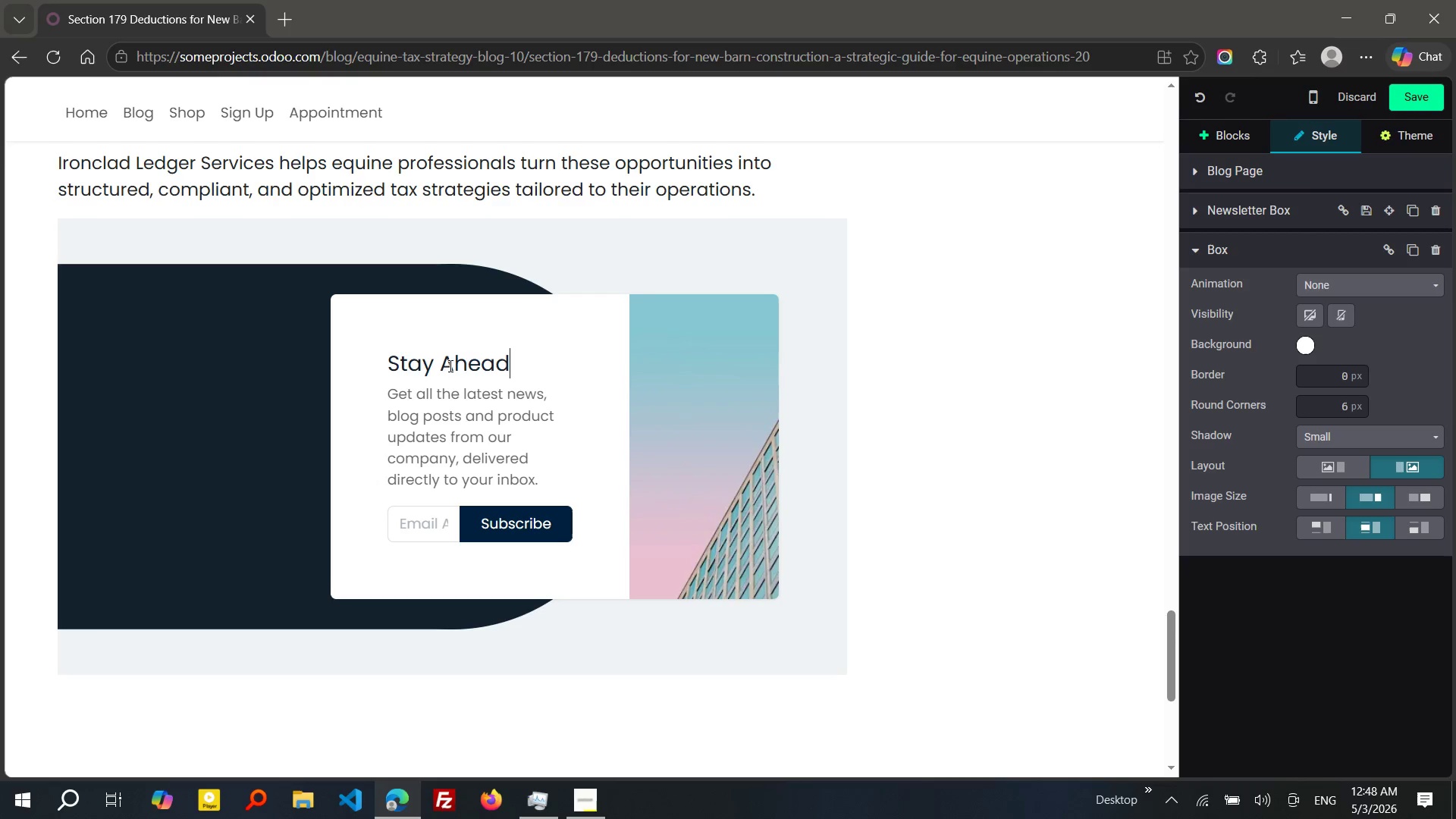 
key(Control+Space)
 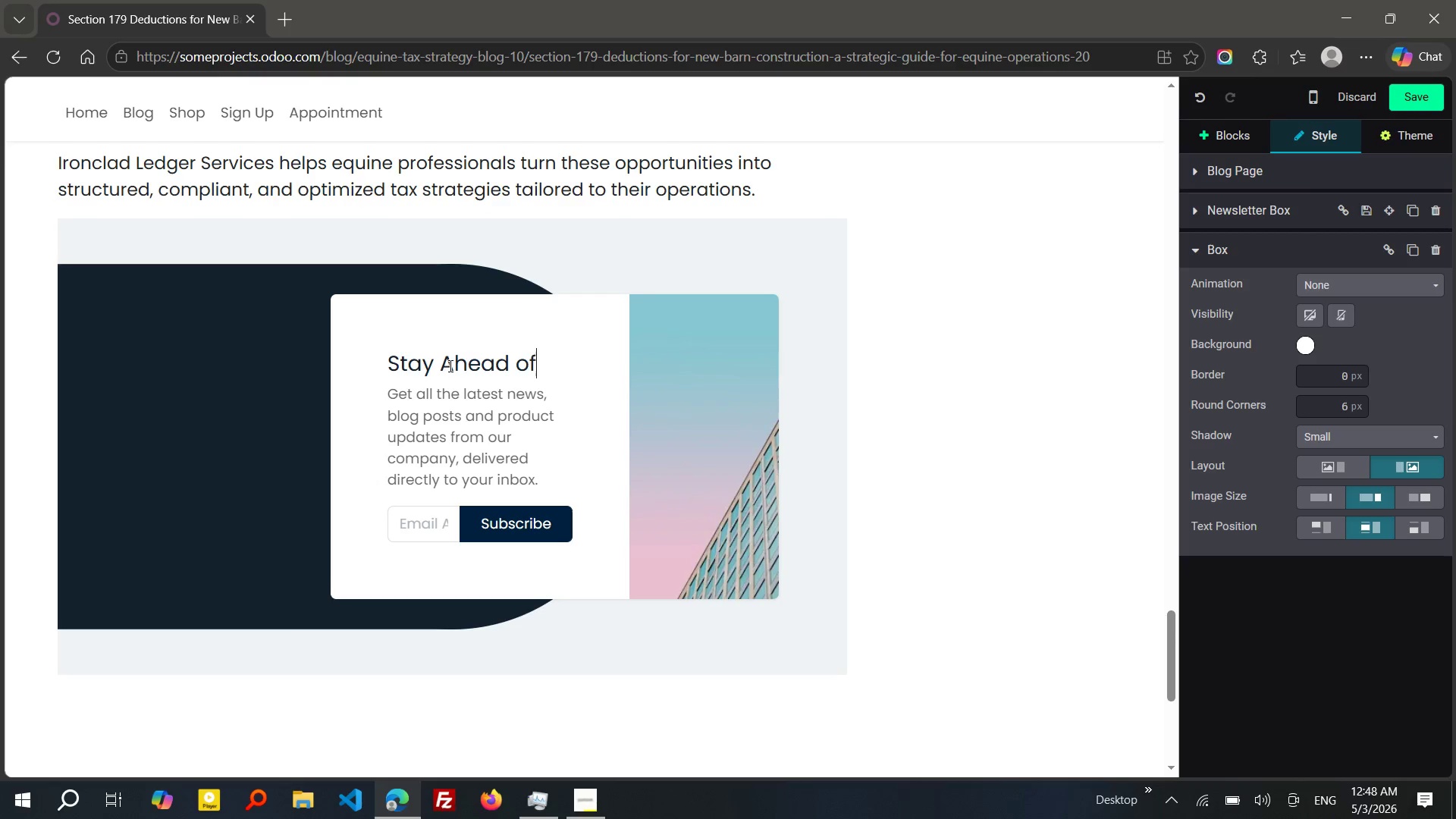 
type(of Re)
key(Backspace)
type(anch tax Strategies)
 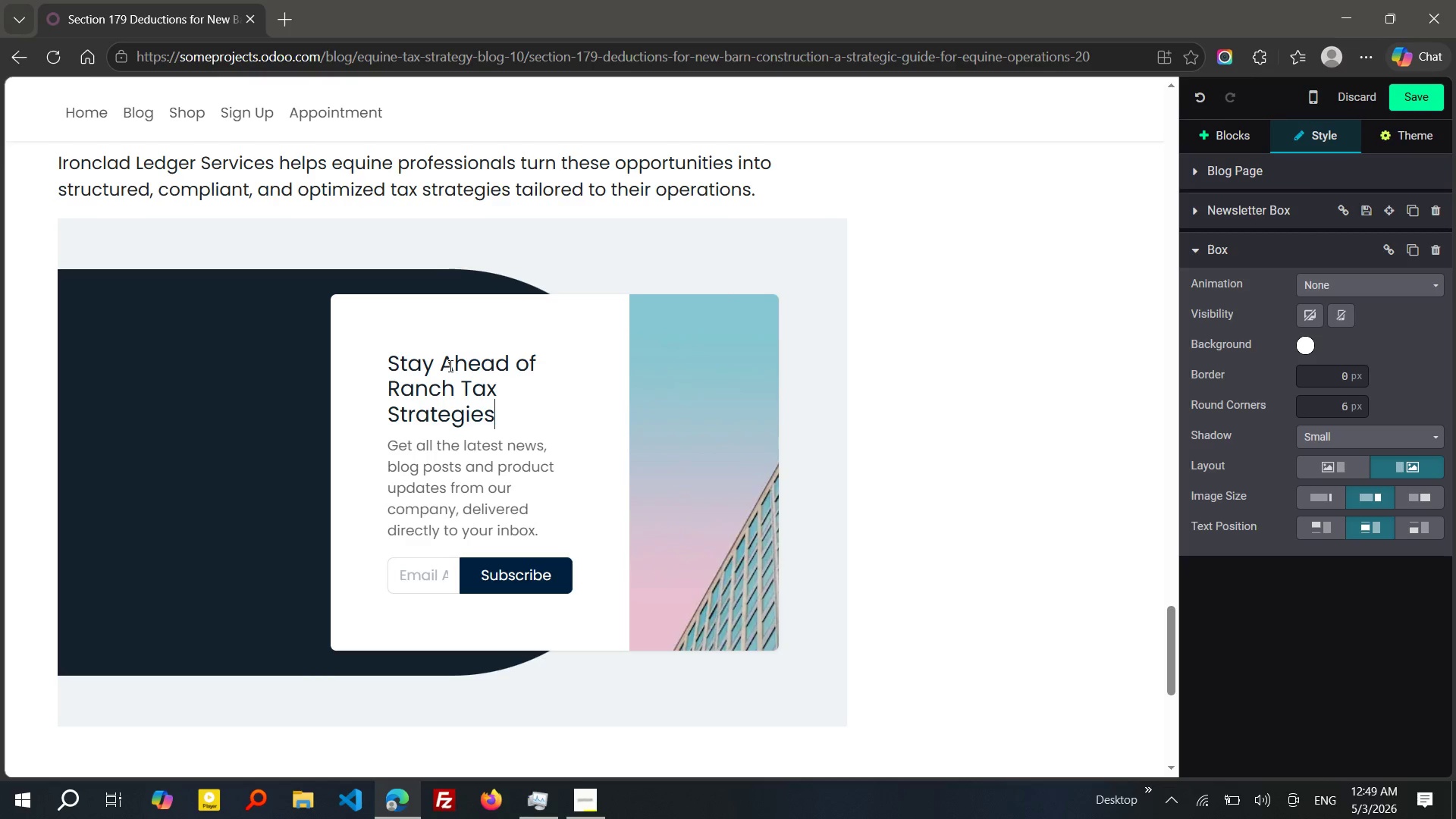 
left_click_drag(start_coordinate=[491, 414], to_coordinate=[384, 366])
 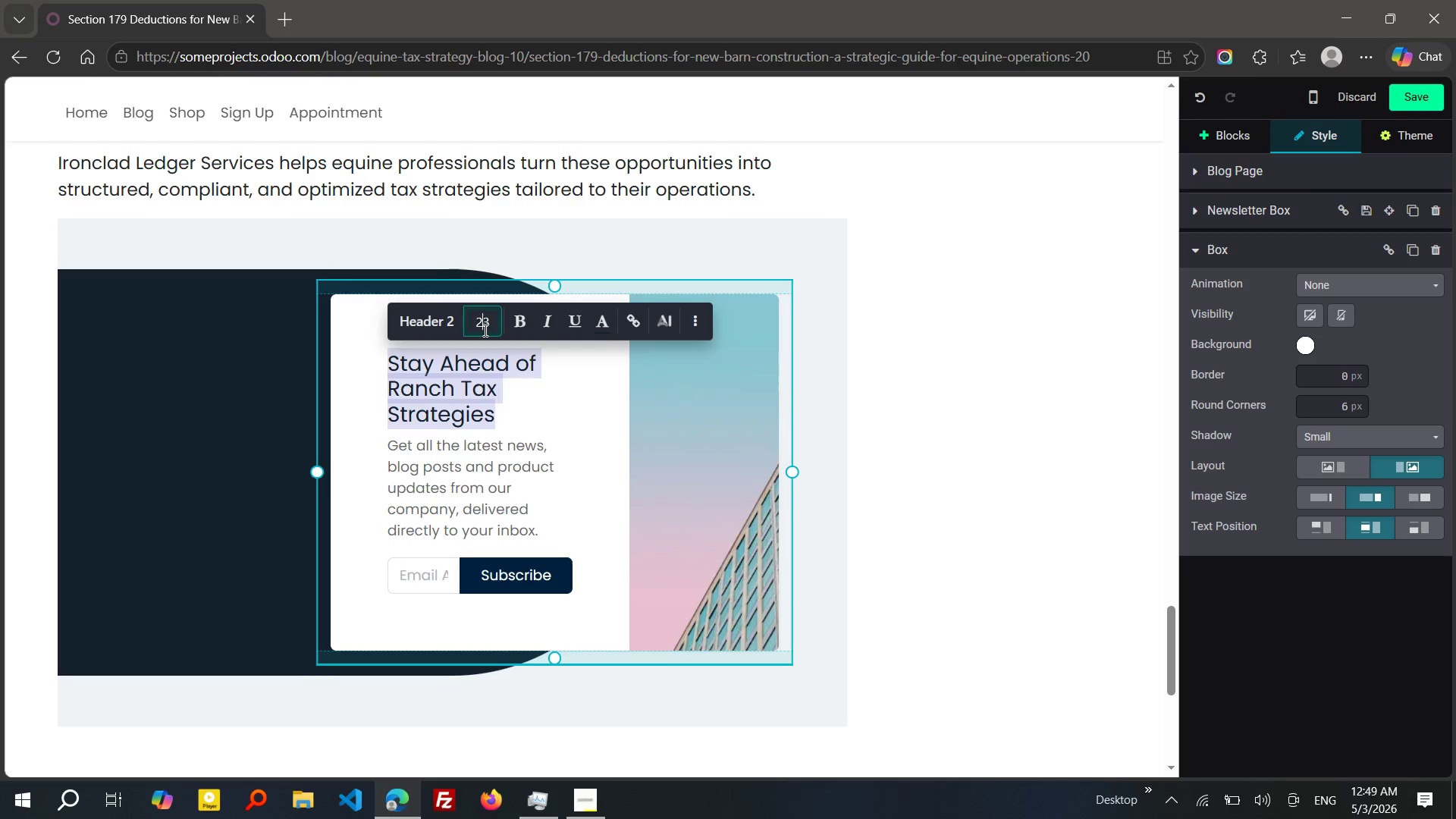 
left_click([484, 330])
 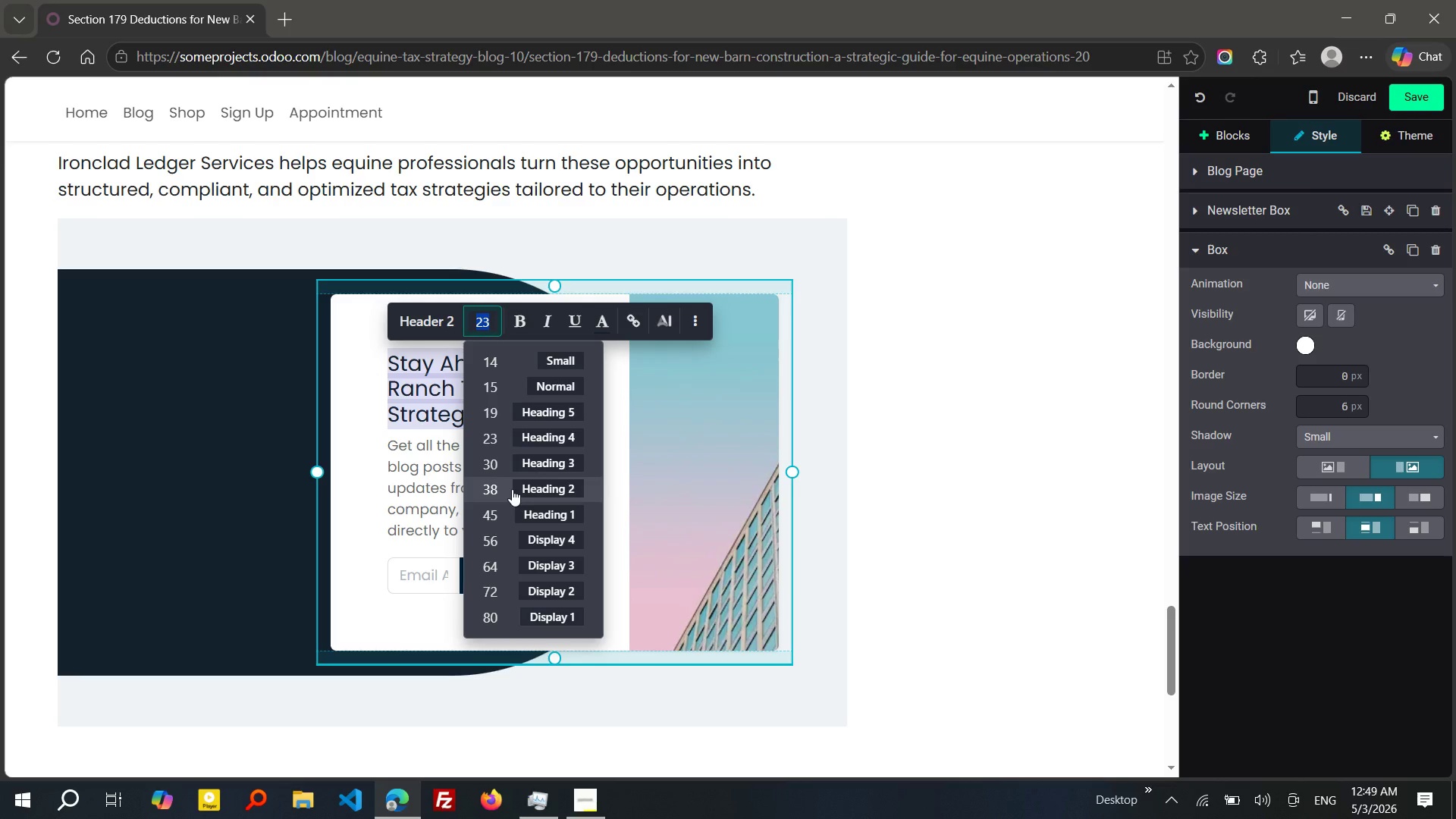 
left_click([512, 489])
 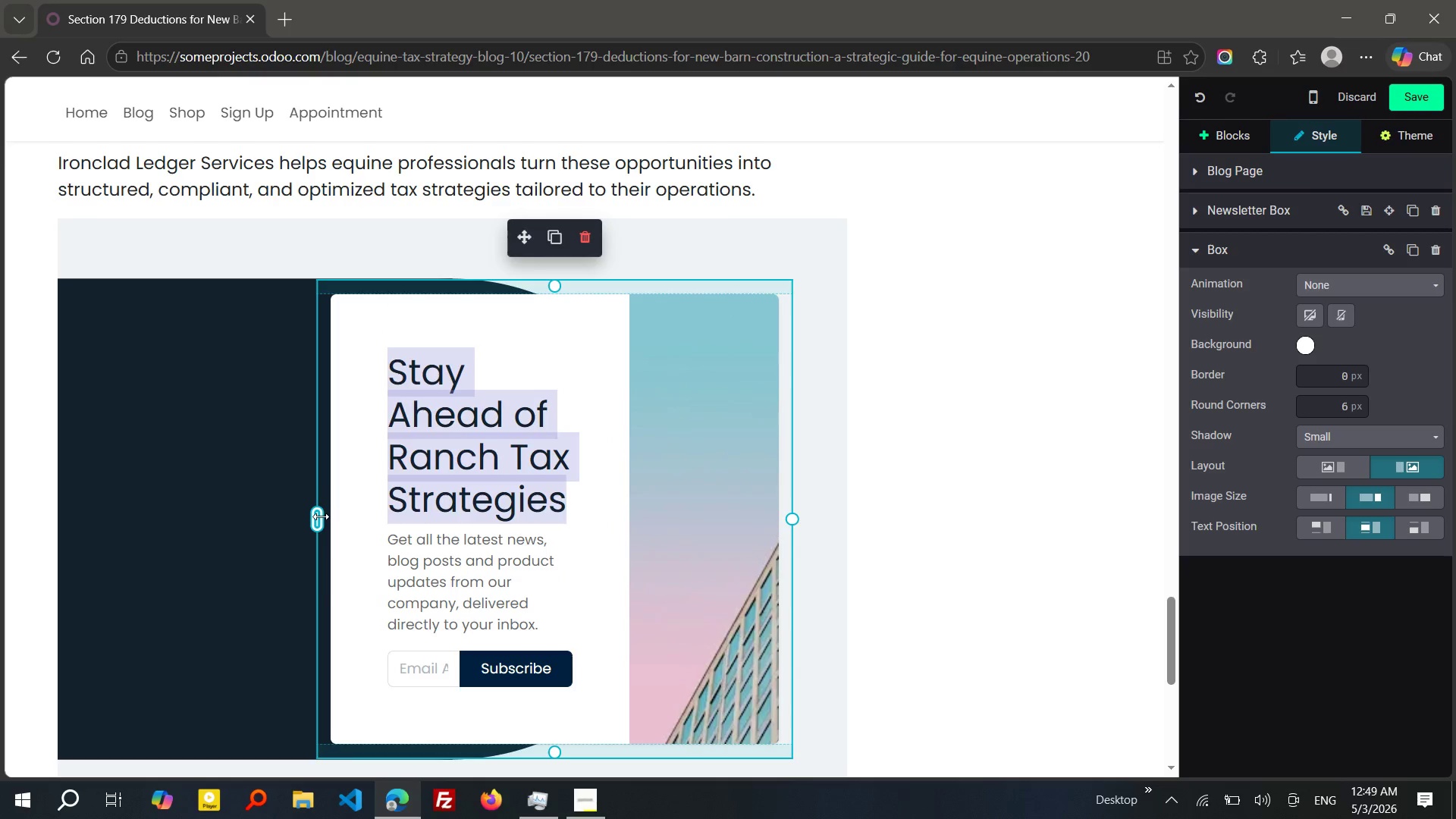 
left_click_drag(start_coordinate=[321, 516], to_coordinate=[225, 516])
 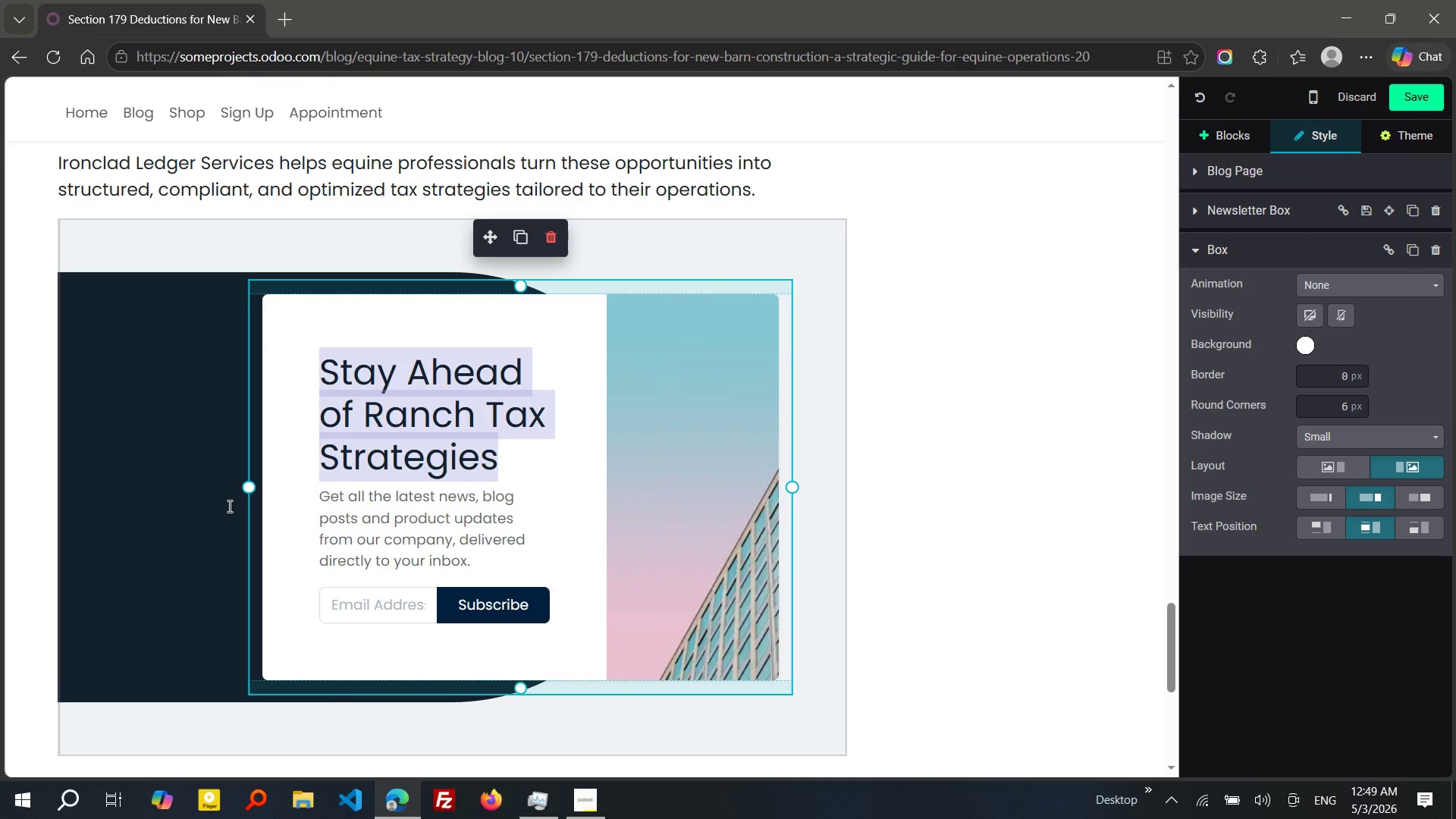 
wait(7.7)
 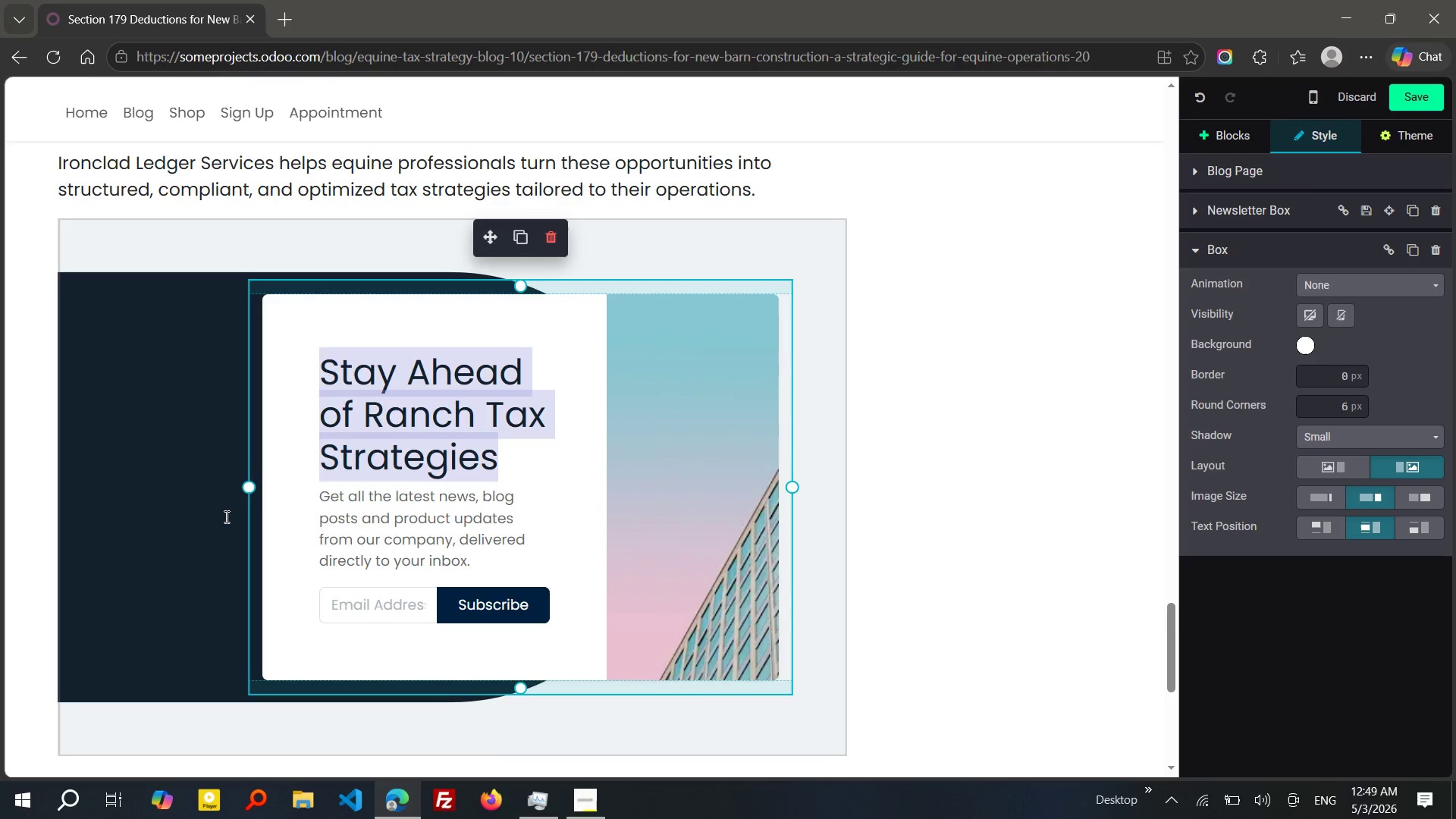 
left_click_drag(start_coordinate=[255, 483], to_coordinate=[195, 491])
 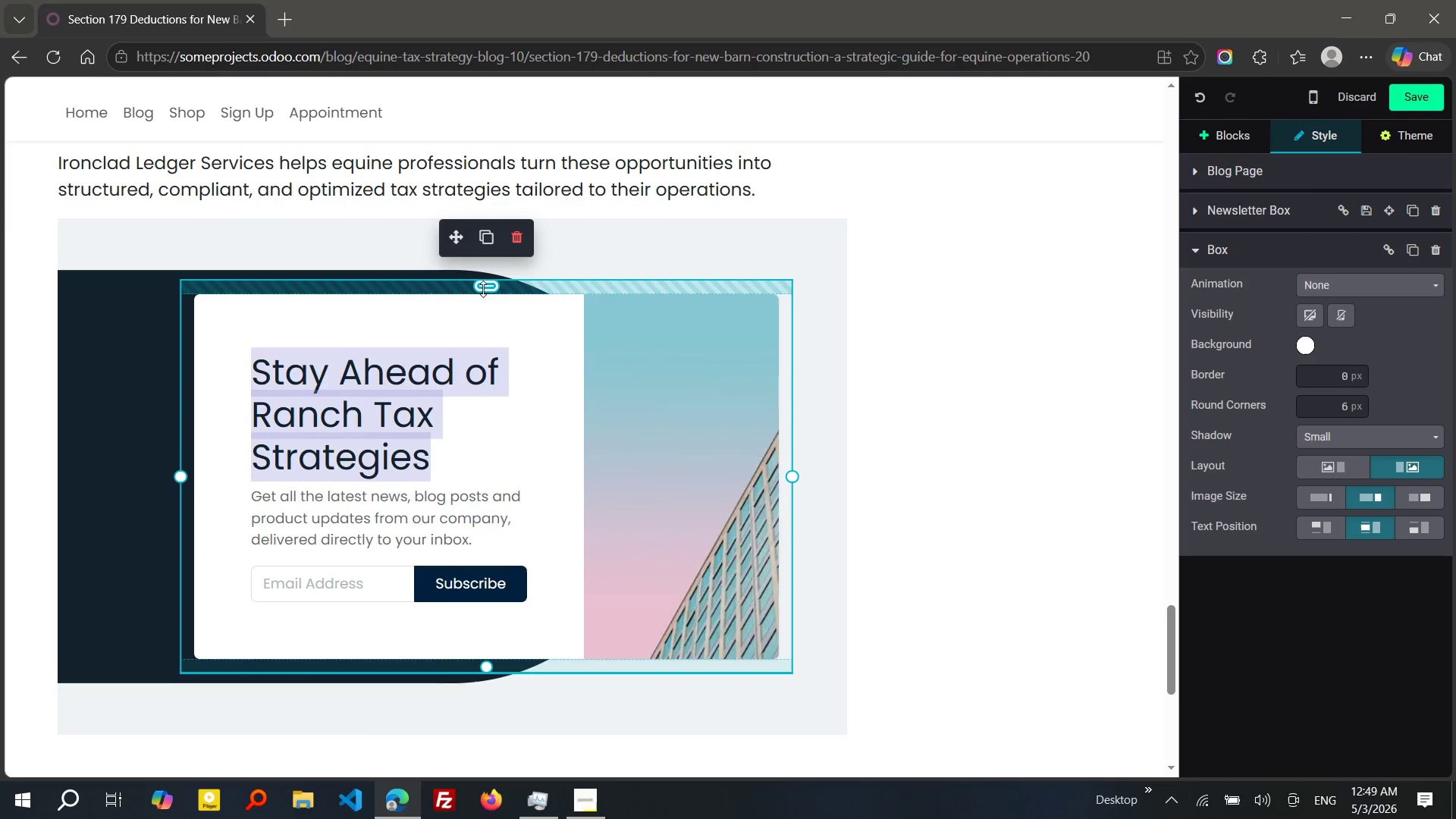 
left_click_drag(start_coordinate=[483, 289], to_coordinate=[489, 293])
 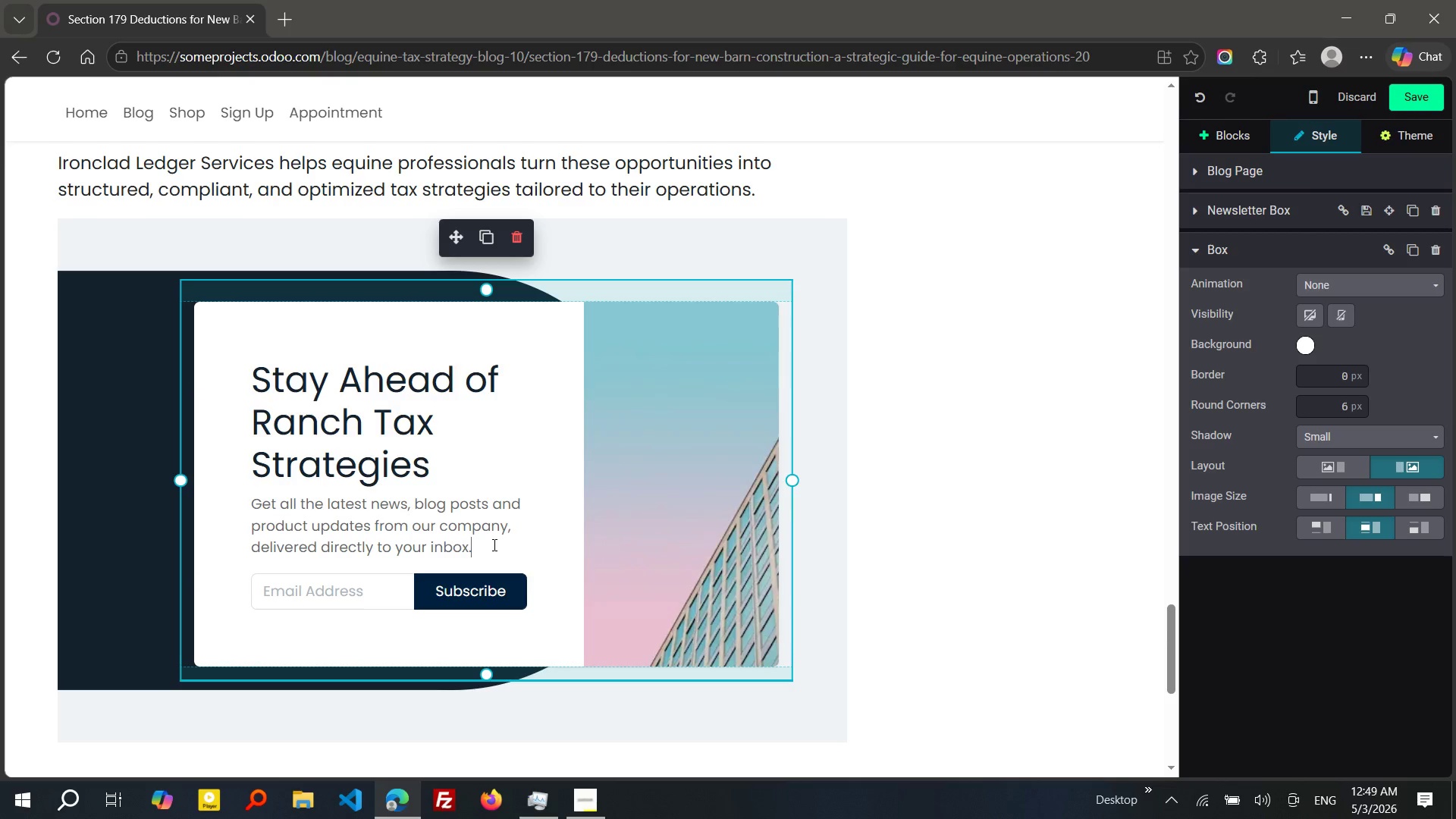 
left_click_drag(start_coordinate=[493, 544], to_coordinate=[283, 508])
 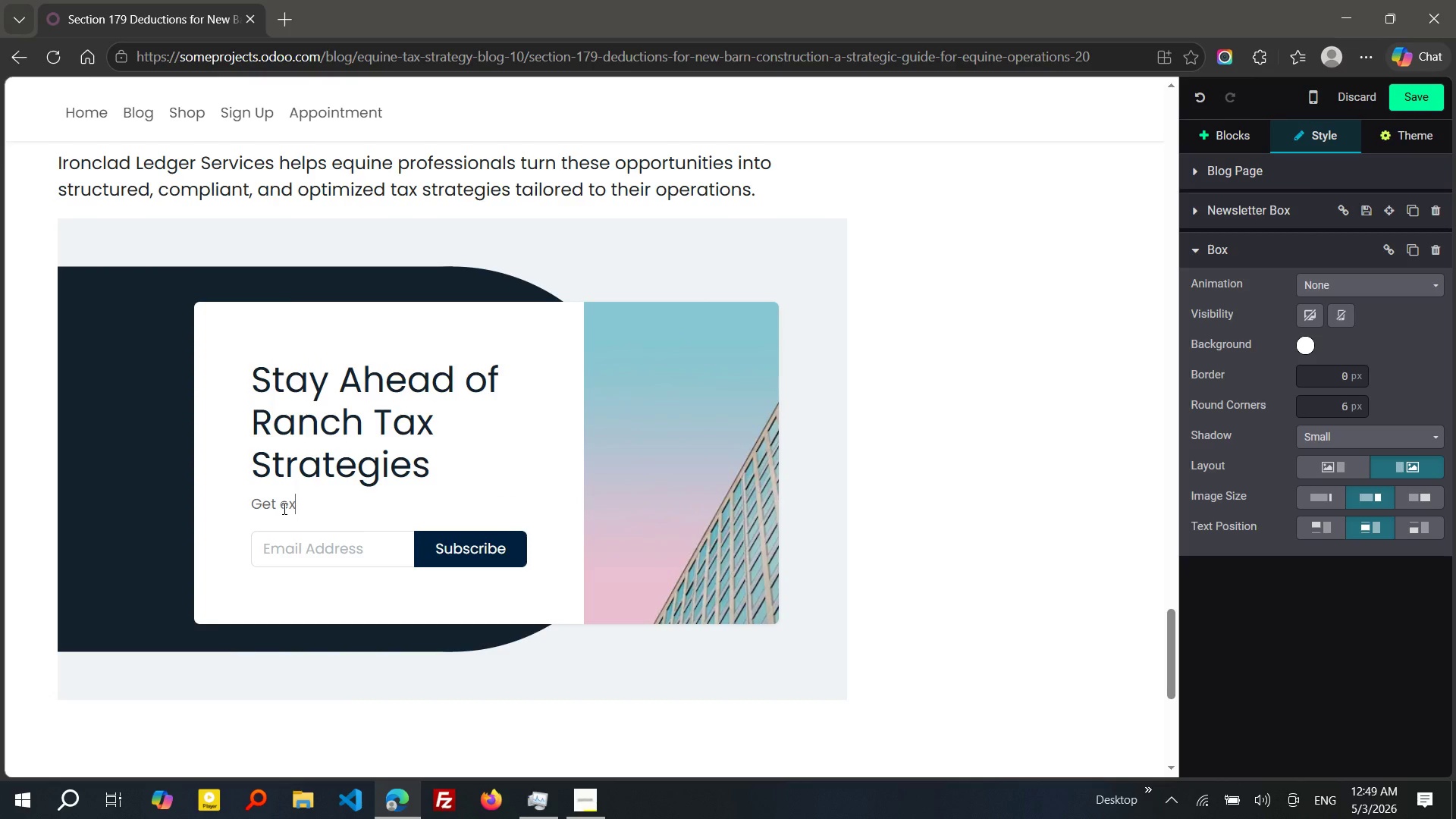 
type(expert insights)
 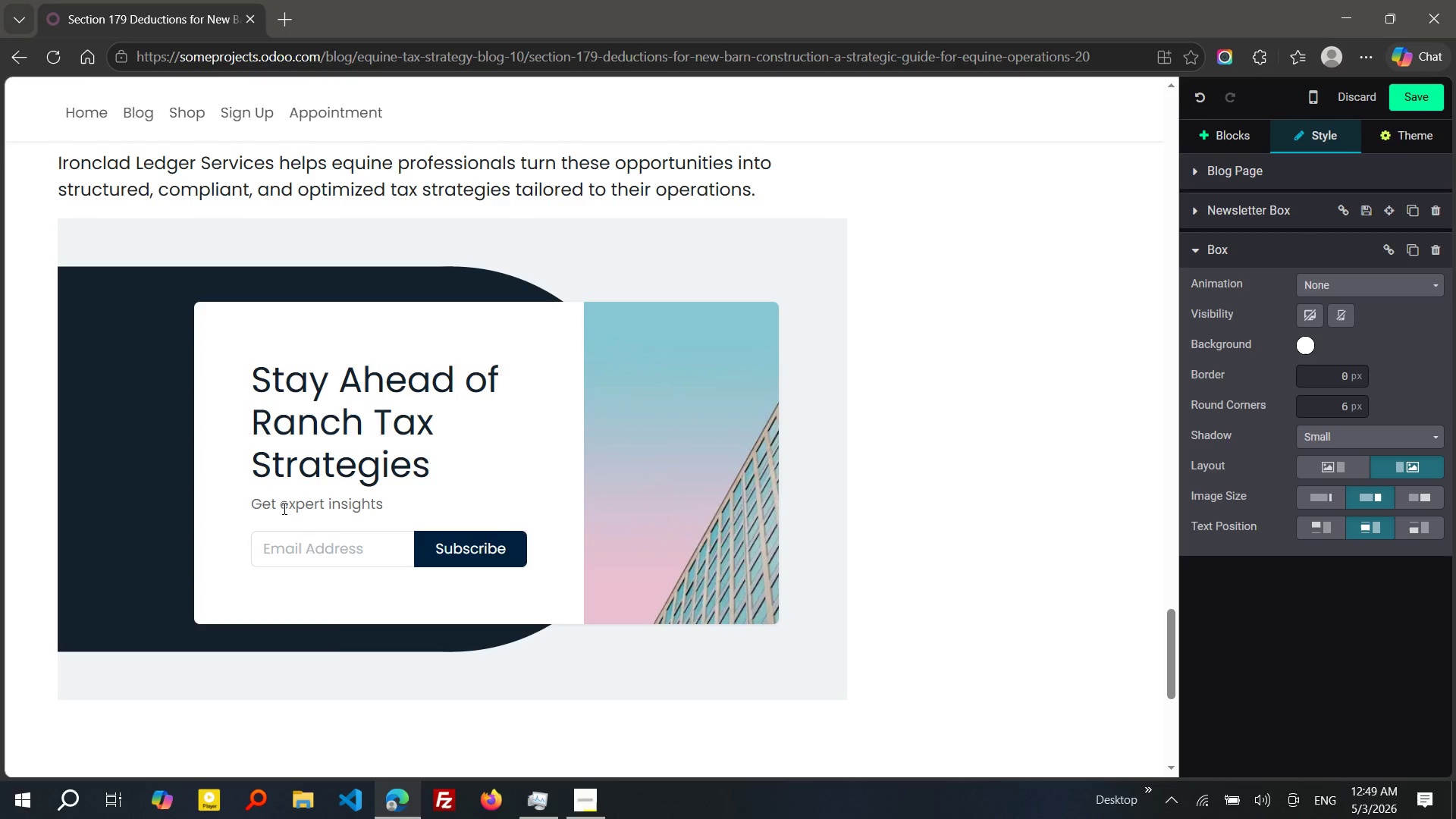 
type( on equine tax planning and deductons)
 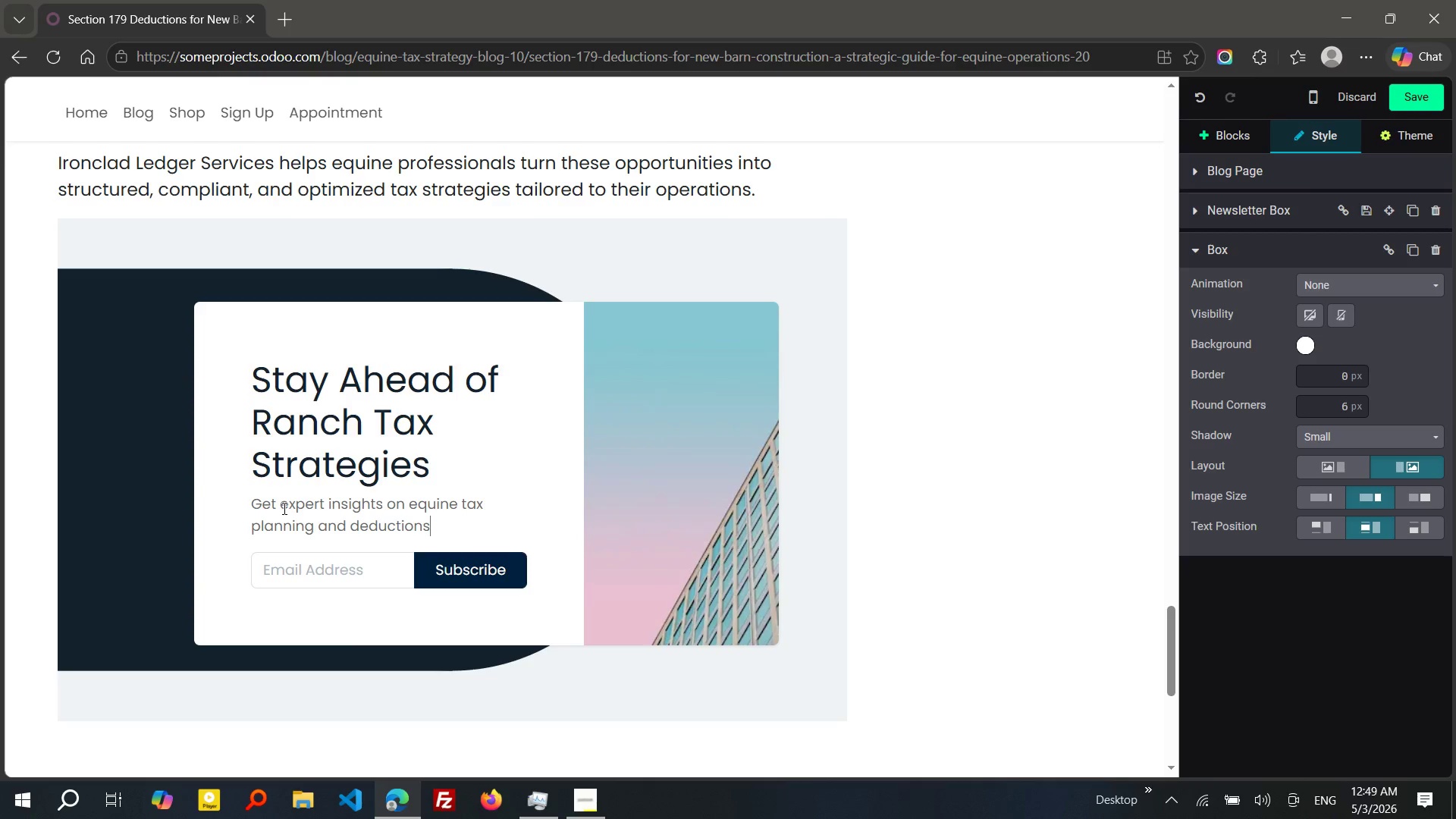 
wait(5.99)
 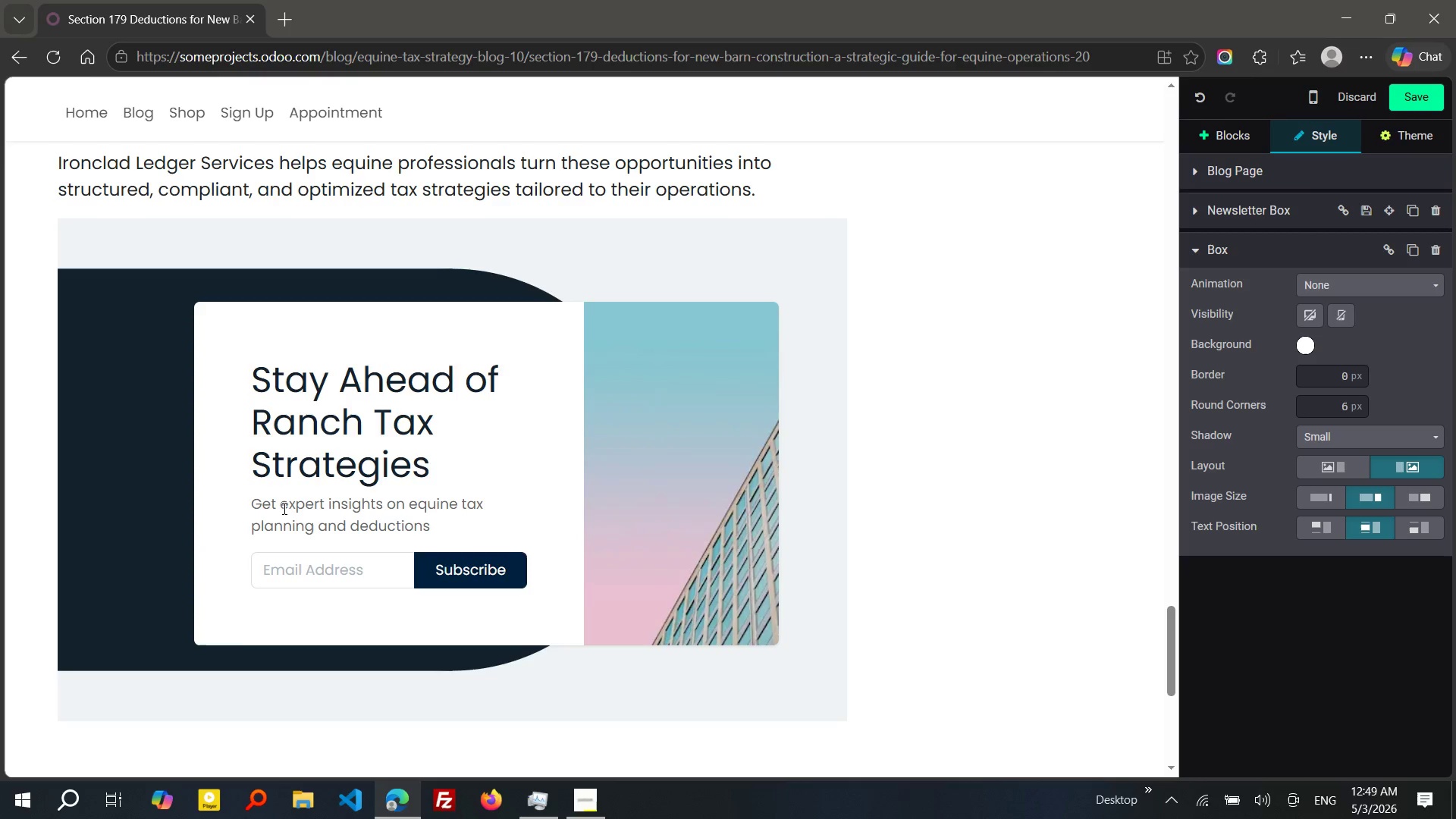 
type( delivered to your inbox.)
 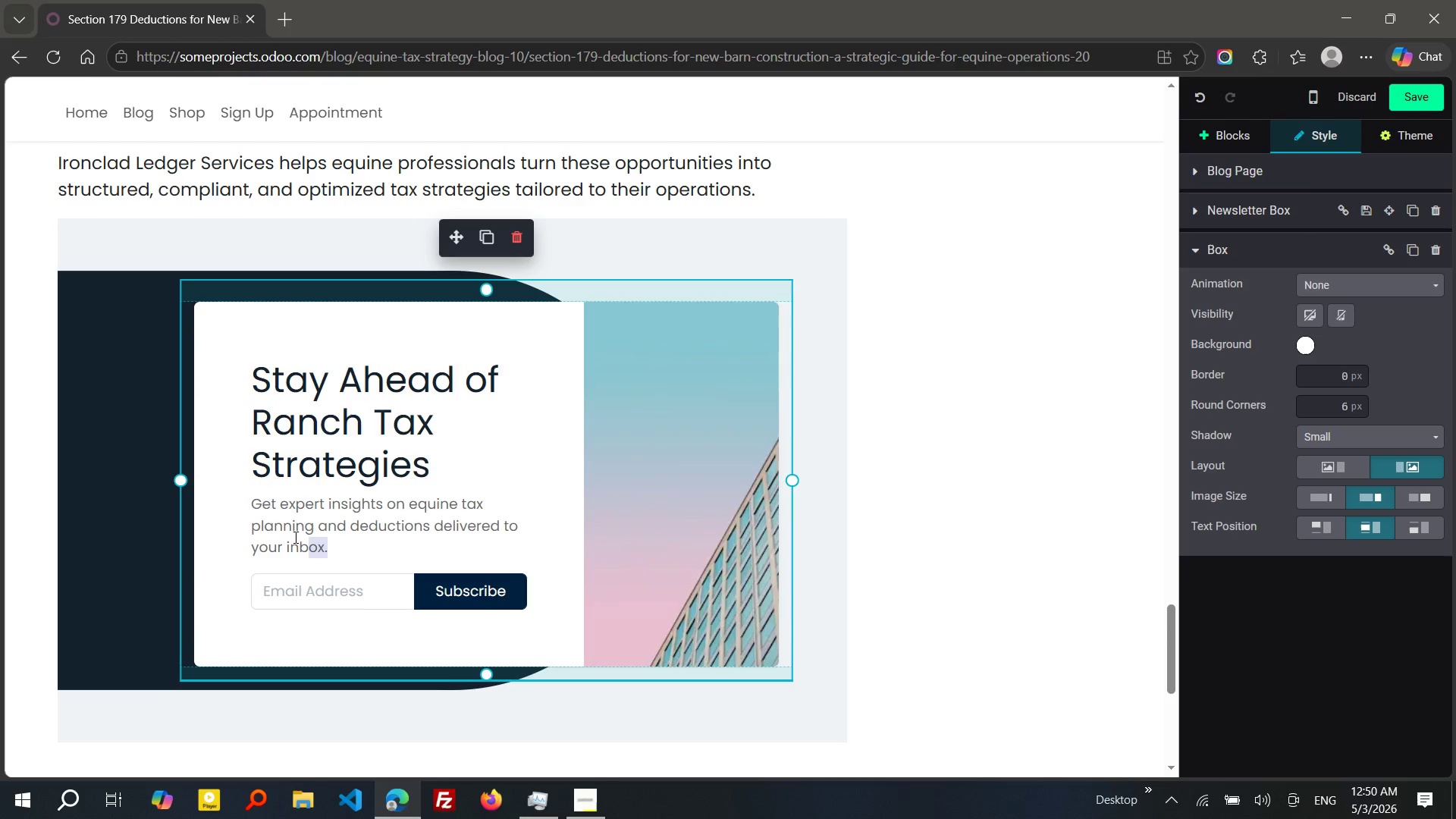 
left_click_drag(start_coordinate=[342, 538], to_coordinate=[247, 512])
 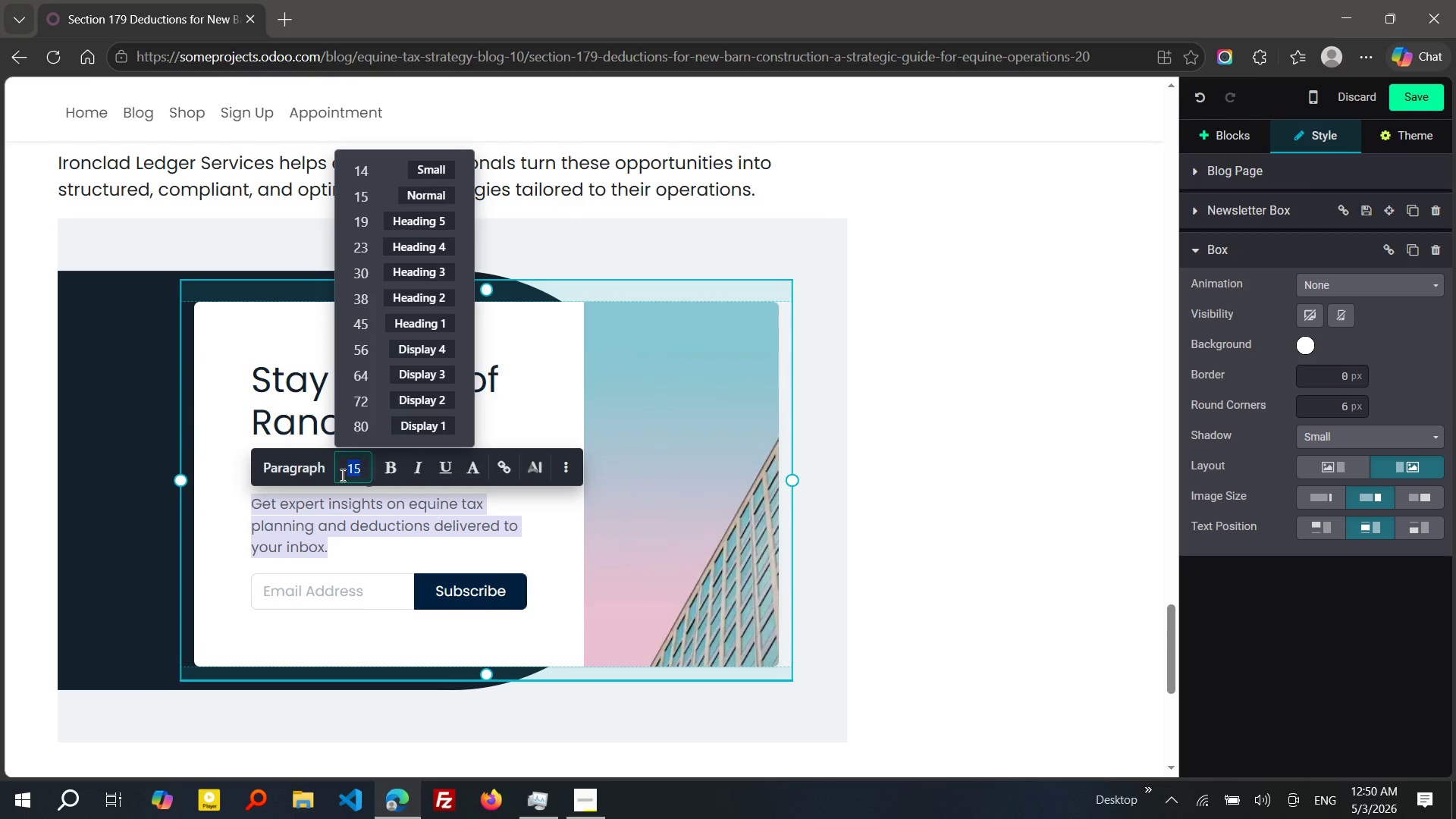 
left_click([341, 475])
 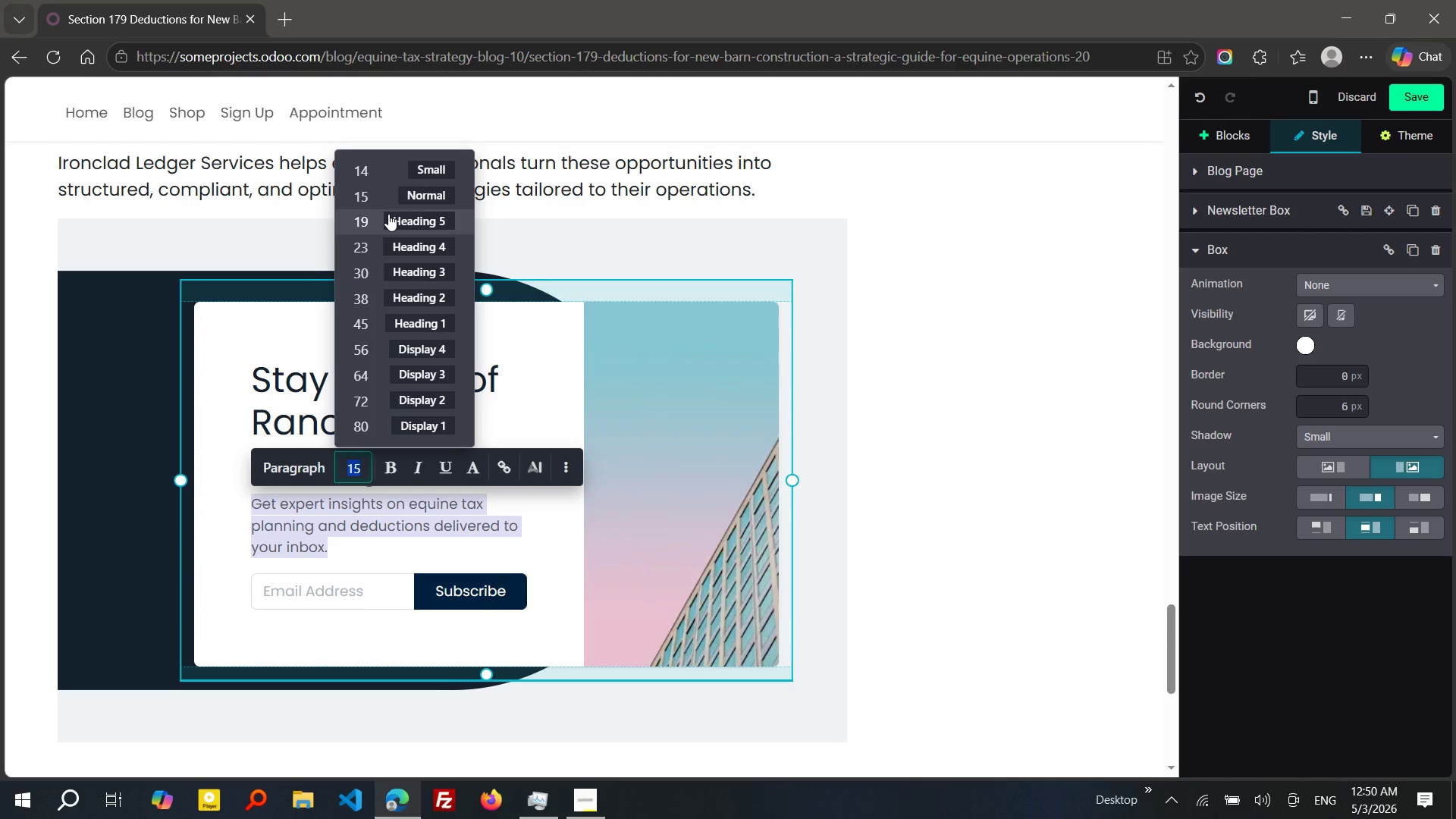 
left_click([388, 214])
 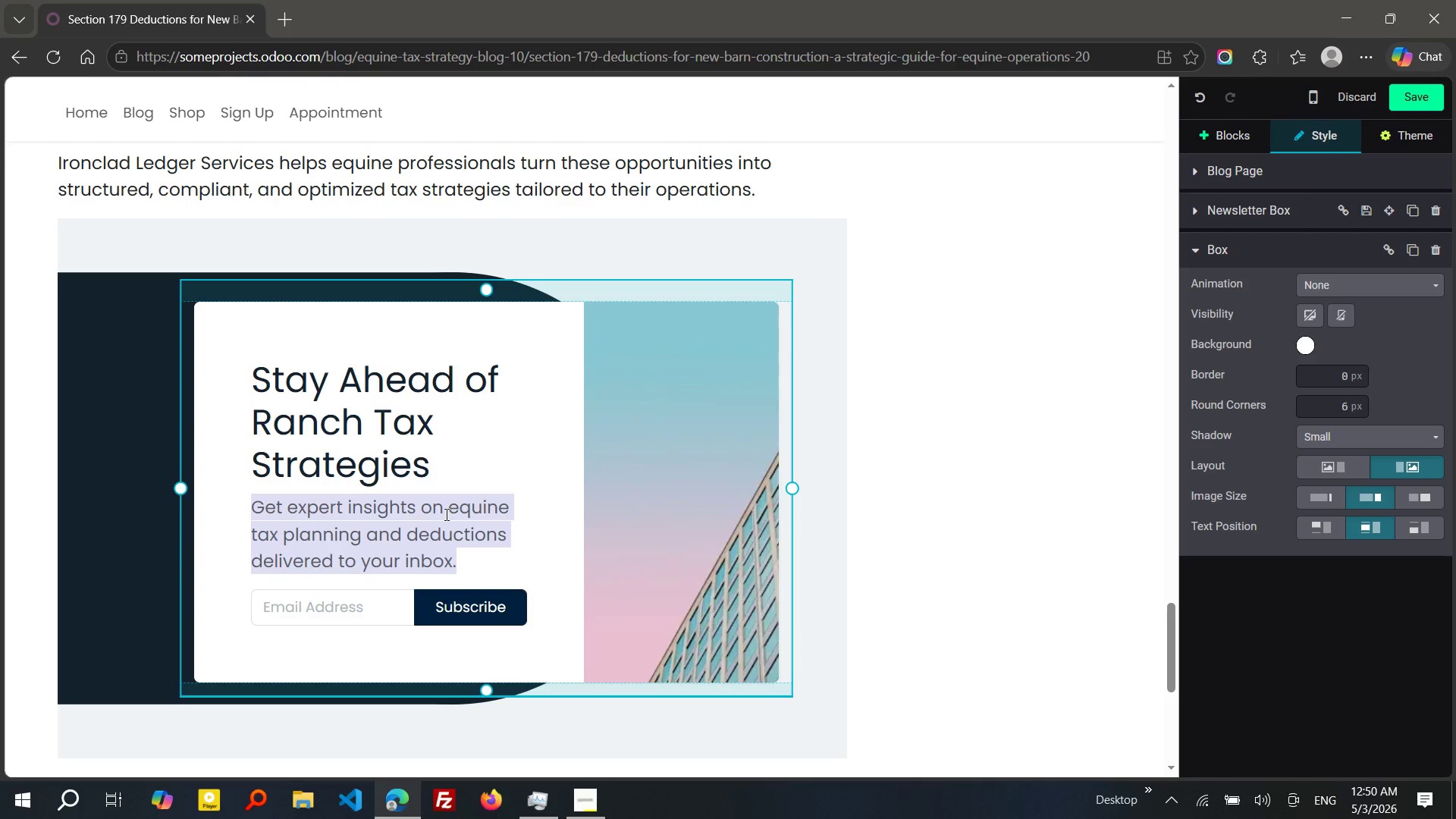 
left_click([445, 514])
 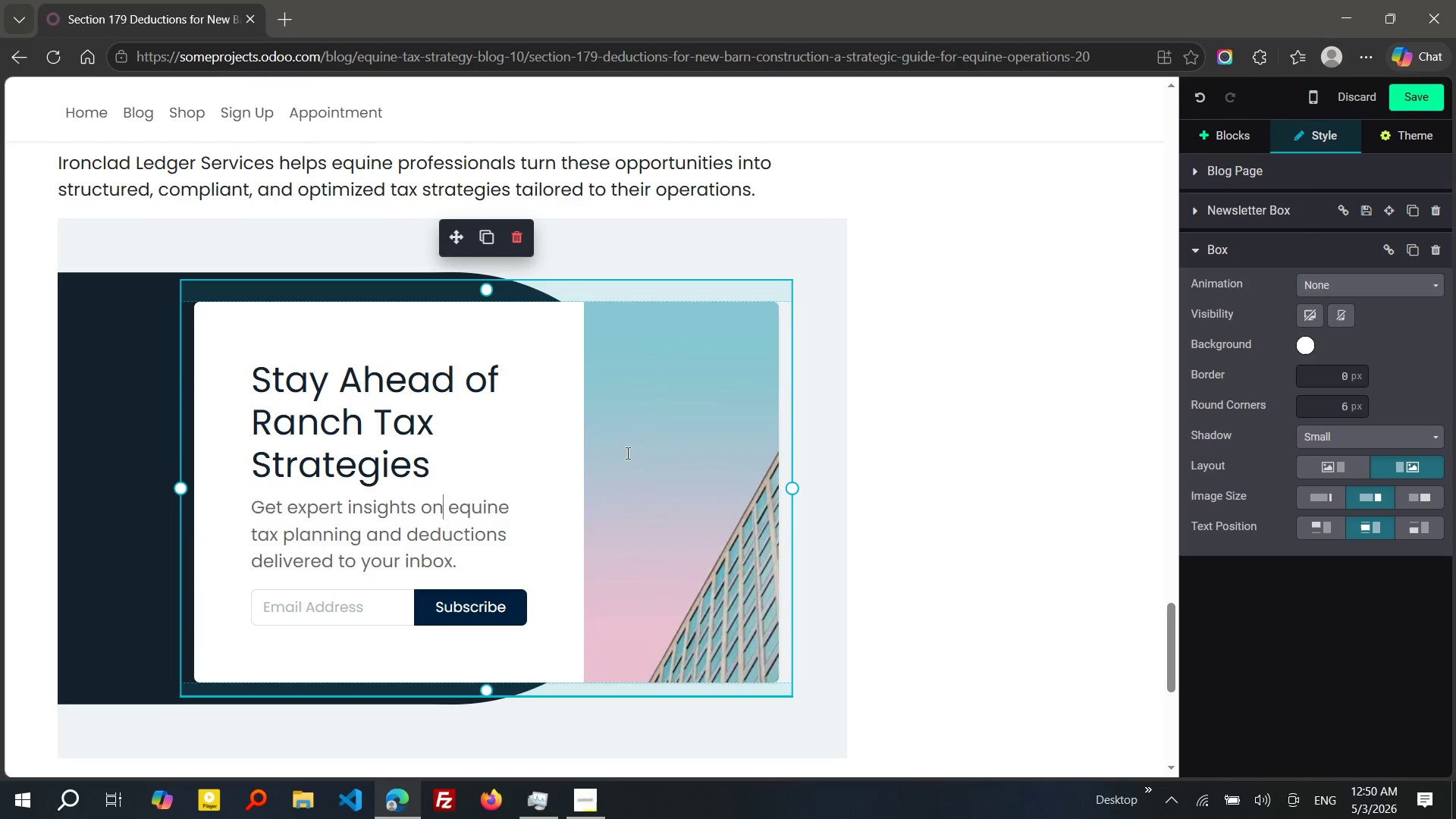 
wait(5.27)
 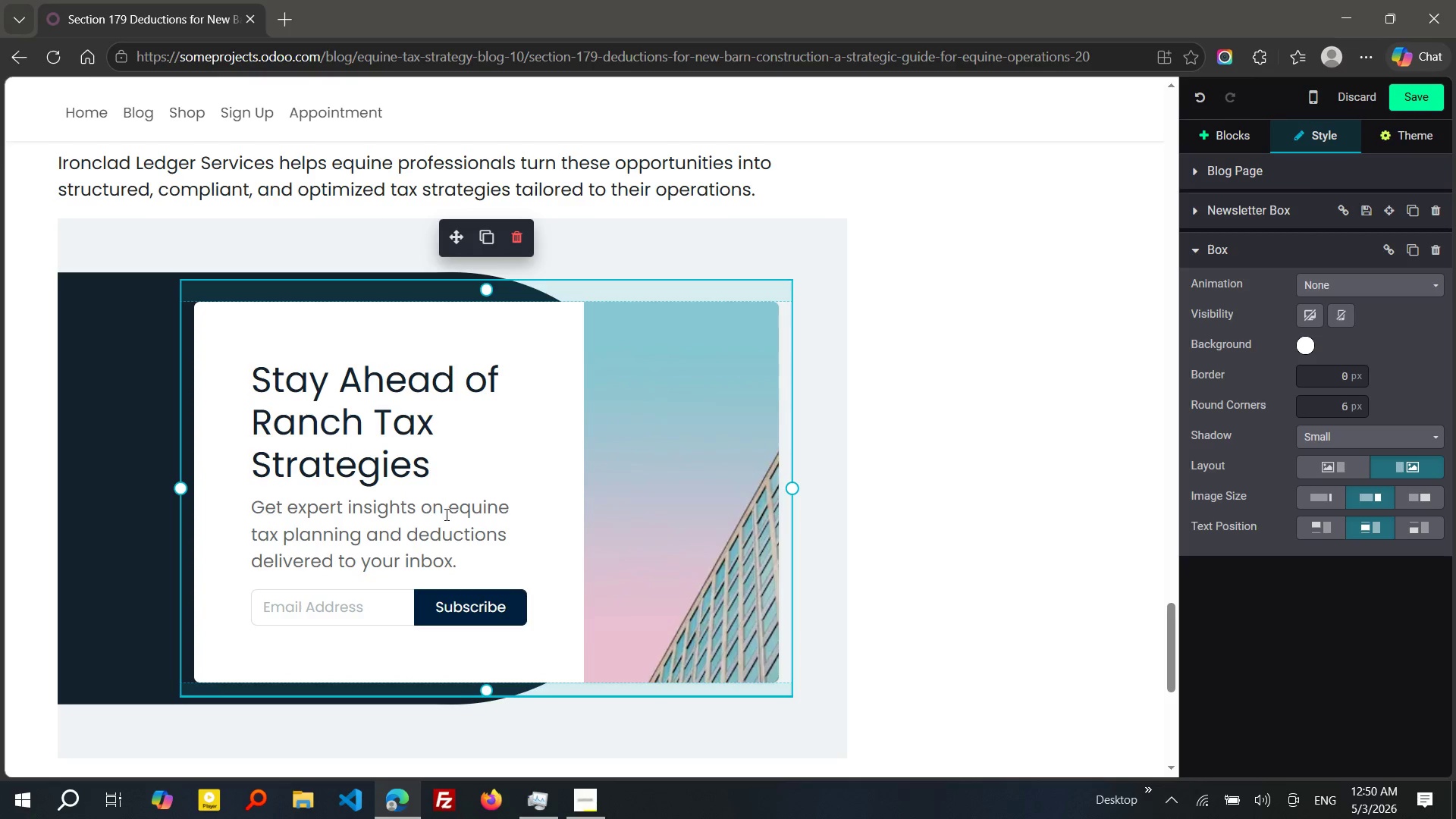 
double_click([658, 453])
 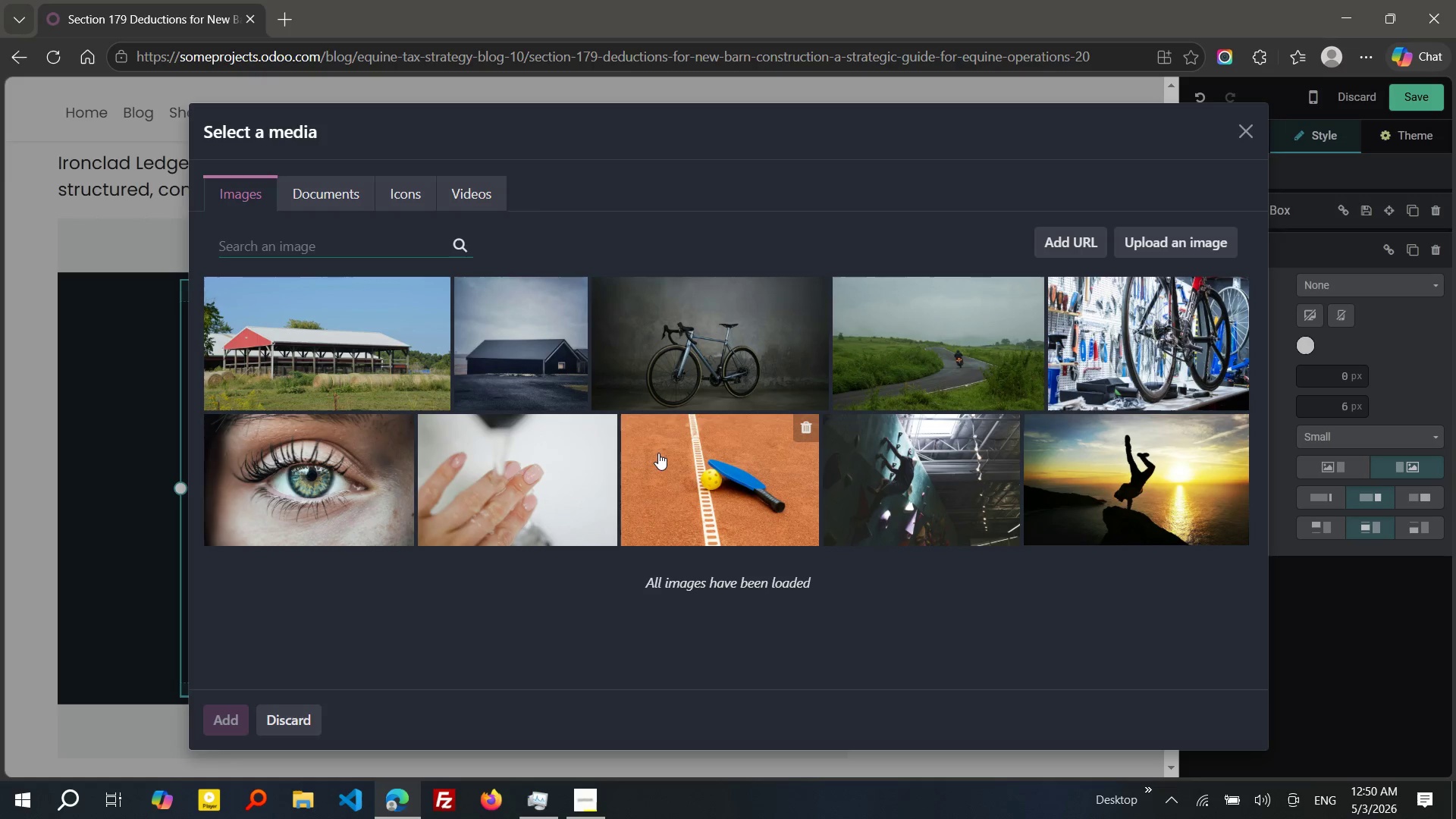 
wait(5.92)
 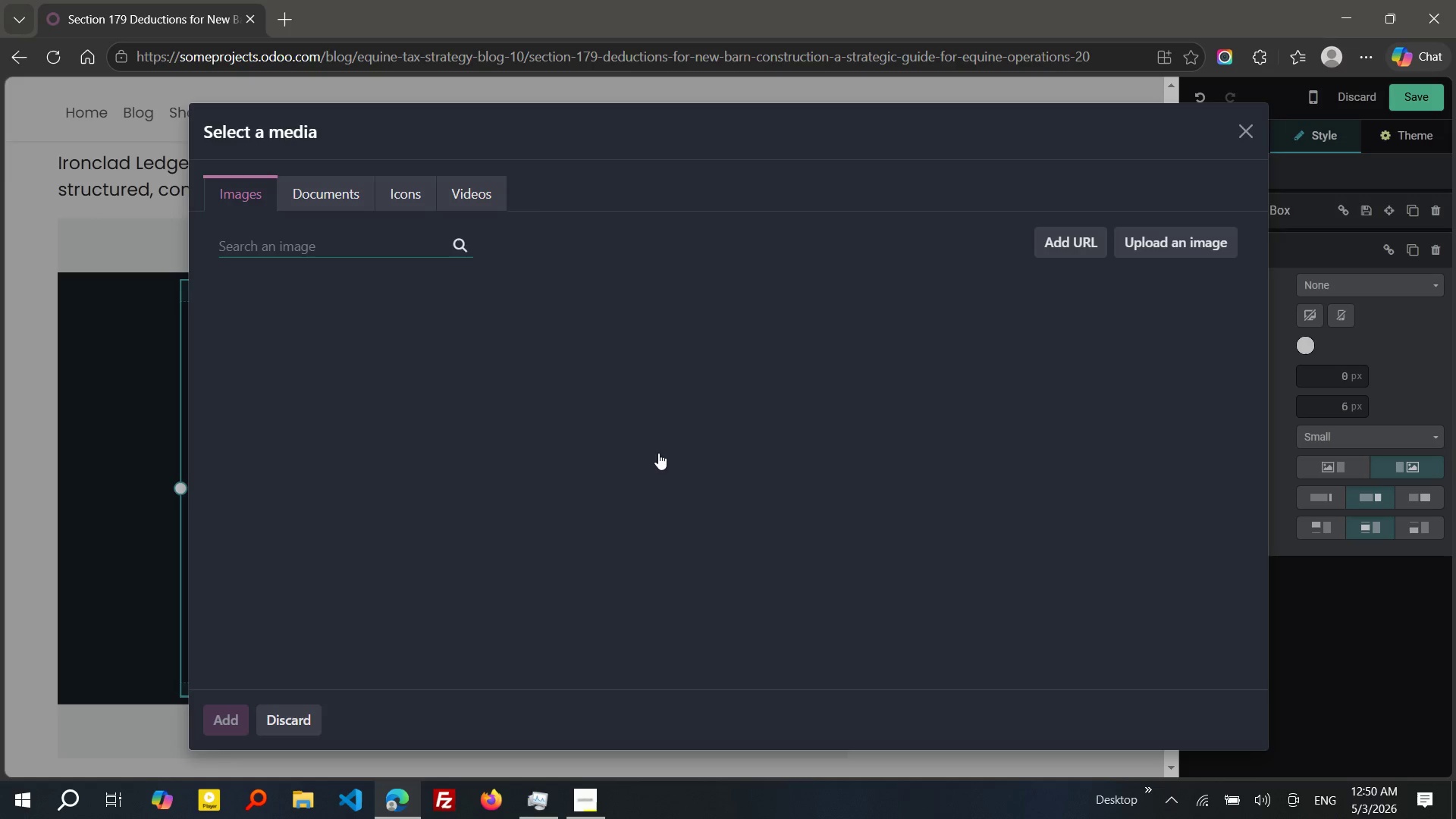 
type(ranch)
 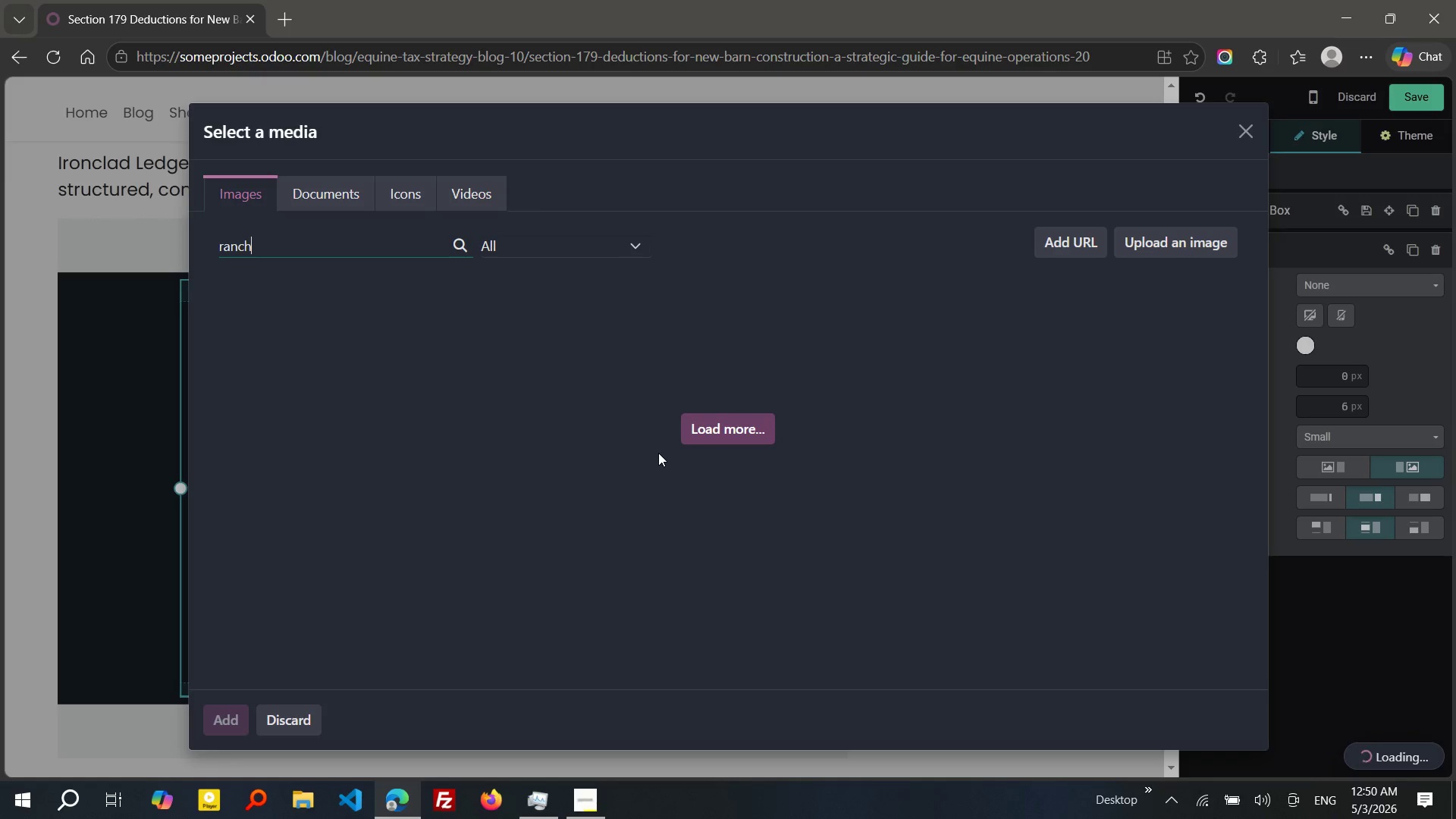 
wait(16.31)
 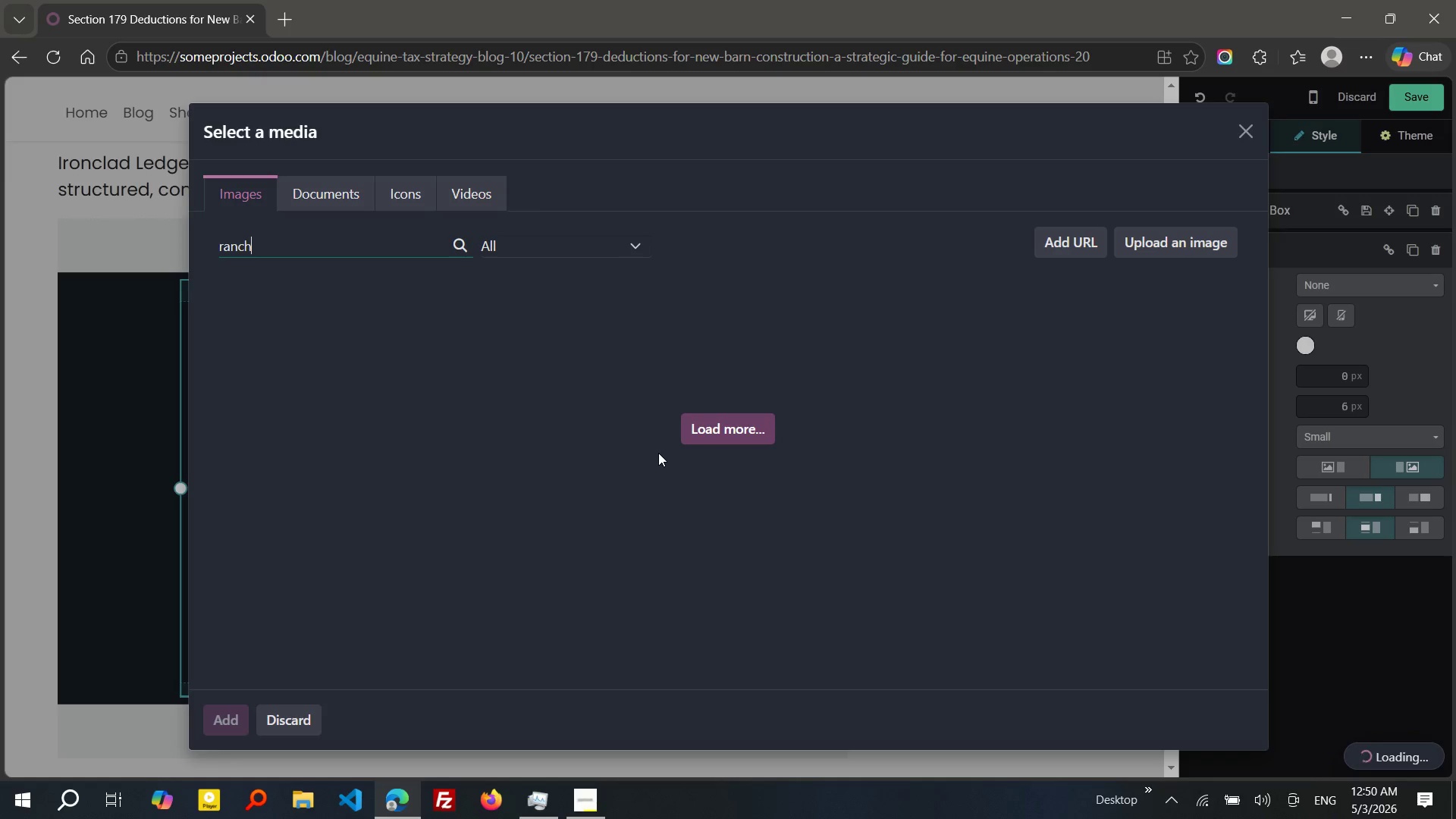 
left_click([558, 795])
 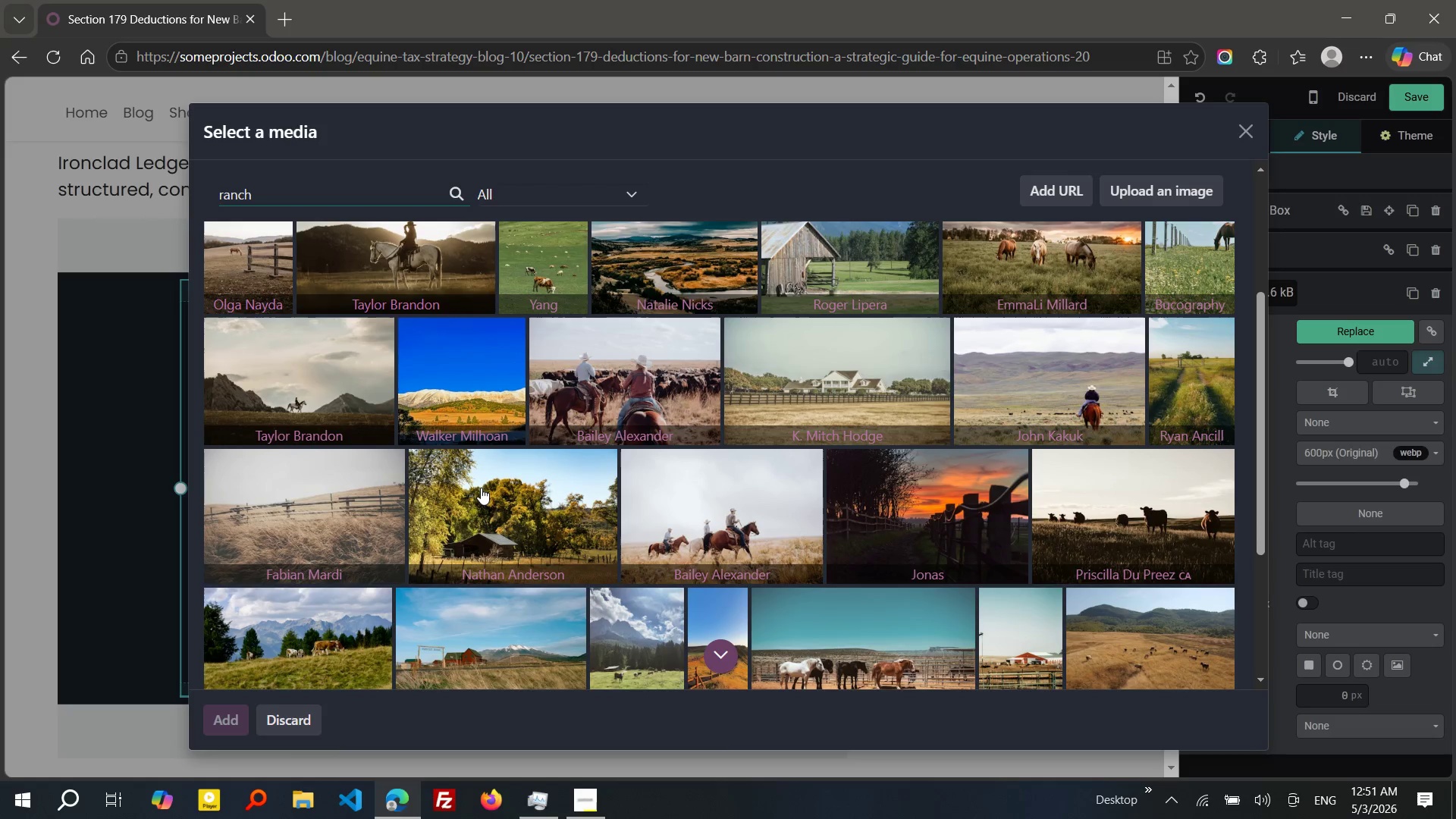 
wait(33.7)
 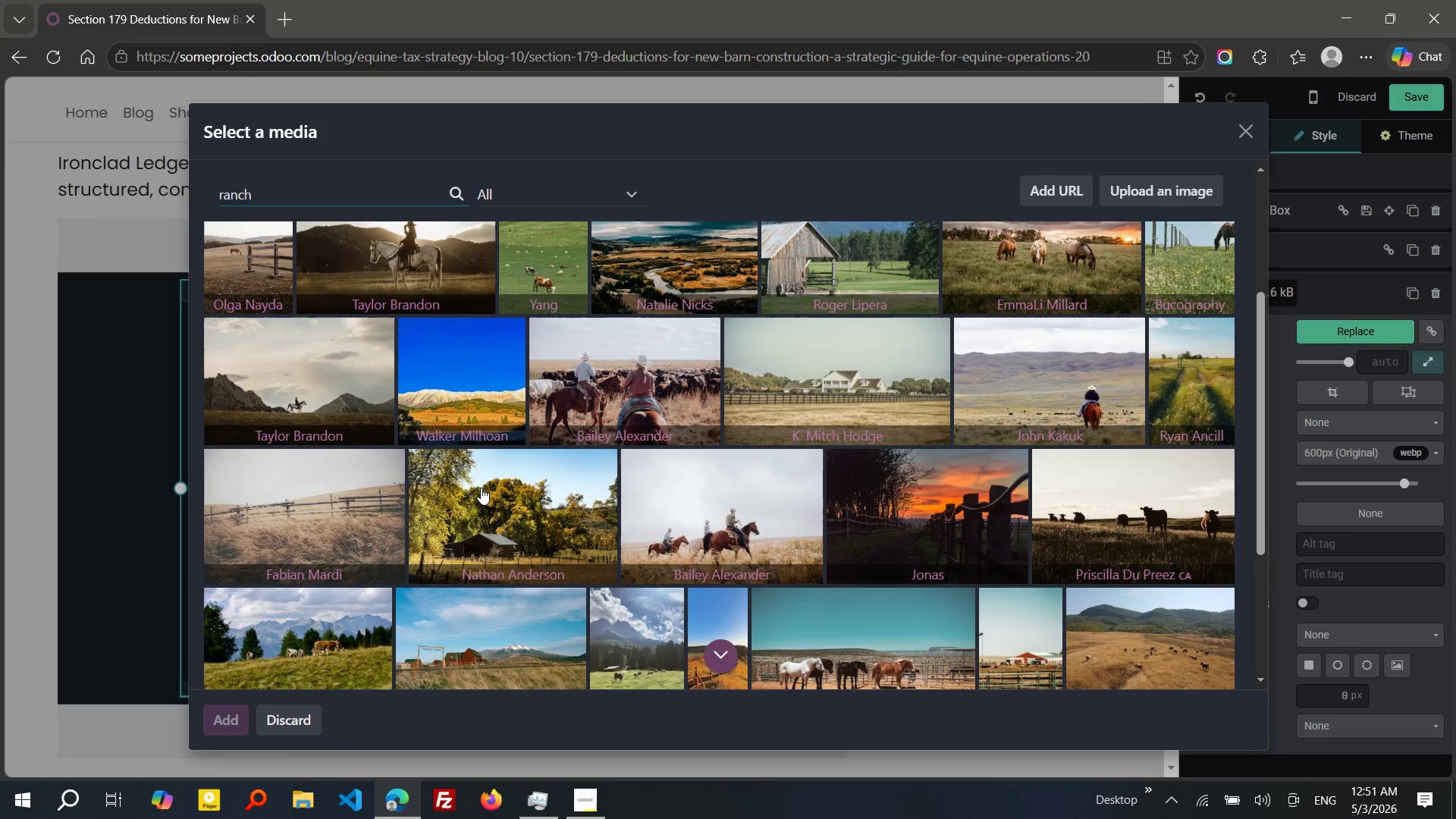 
left_click([246, 391])
 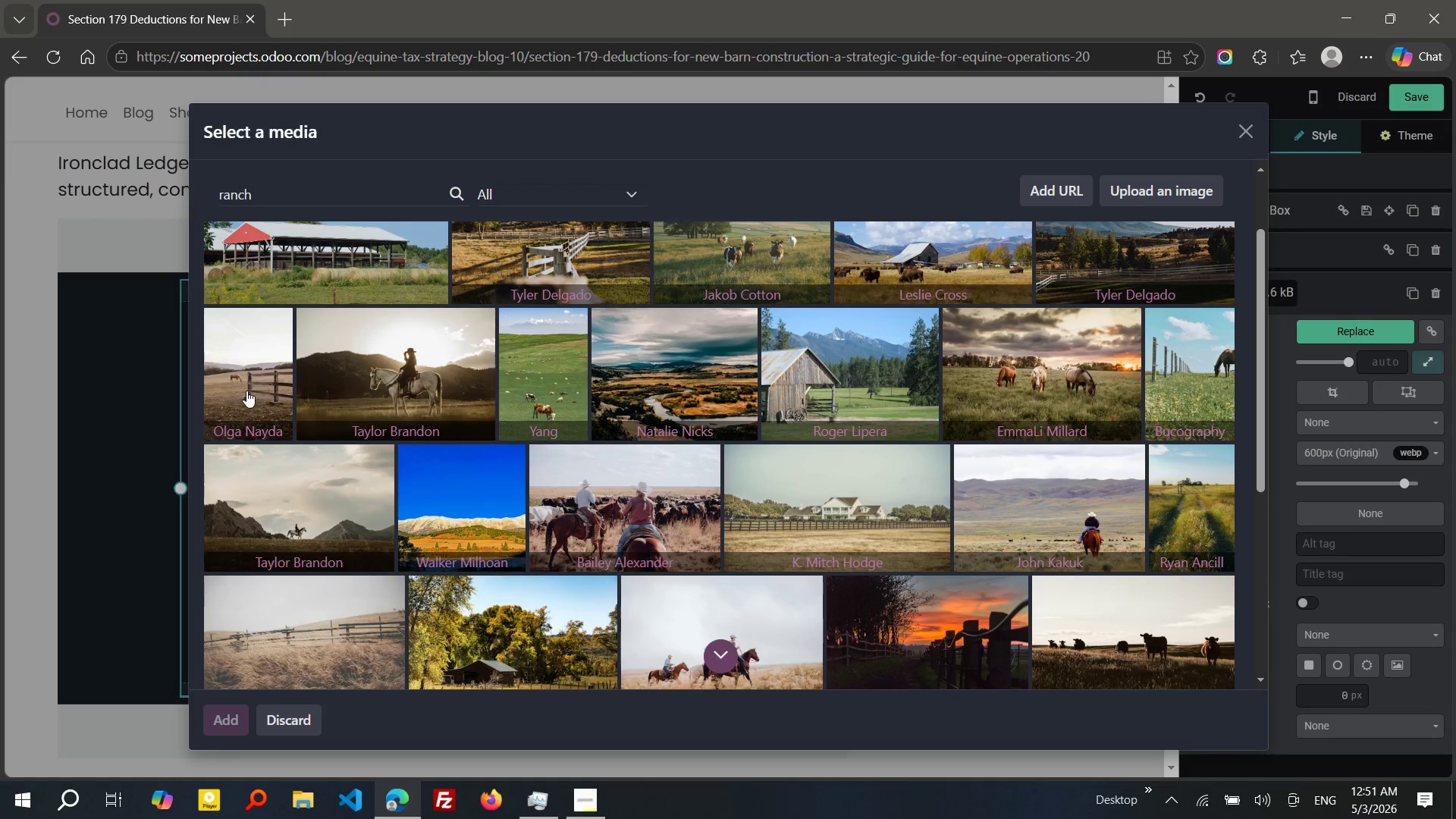 
wait(25.12)
 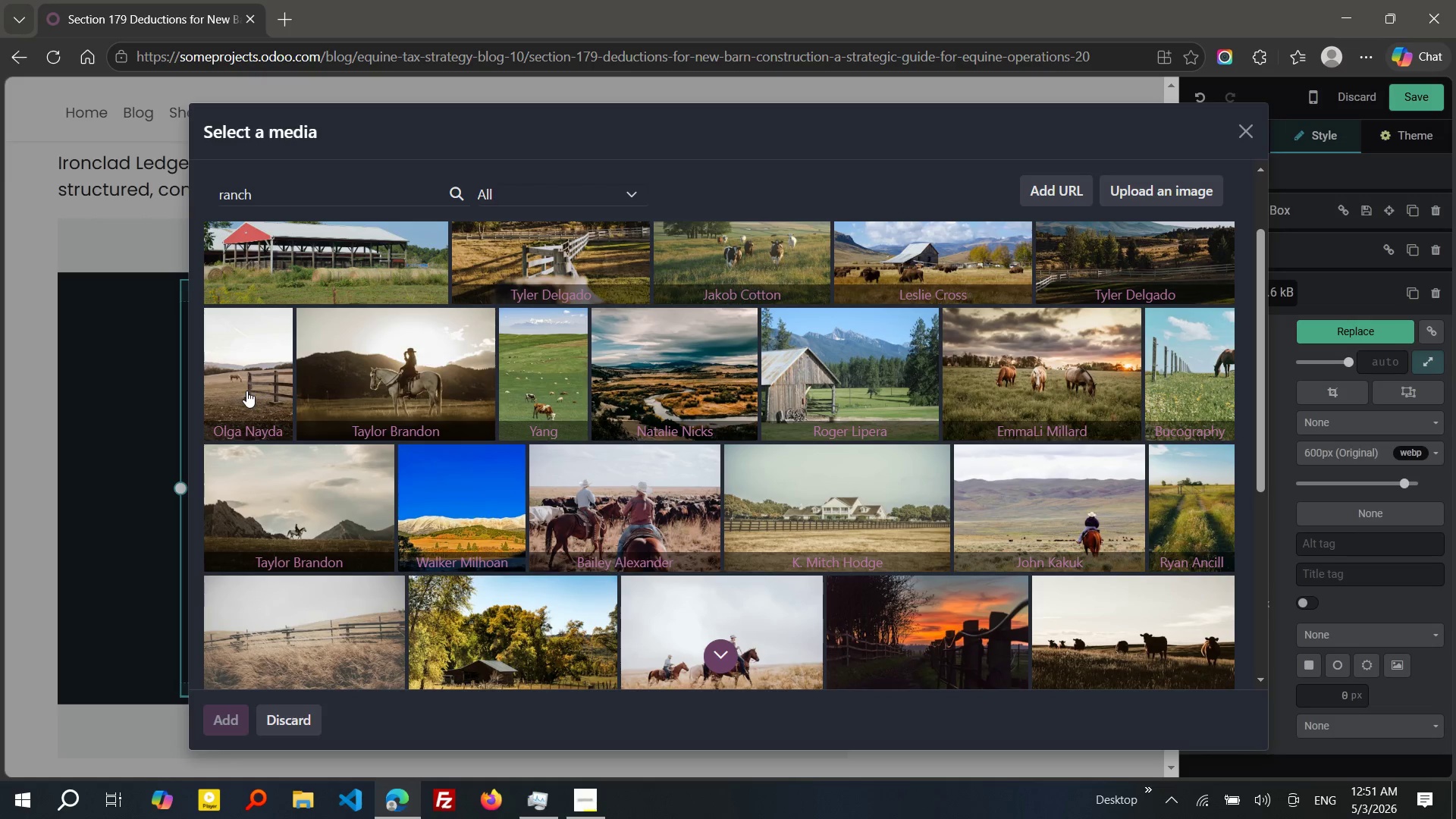 
left_click([242, 352])
 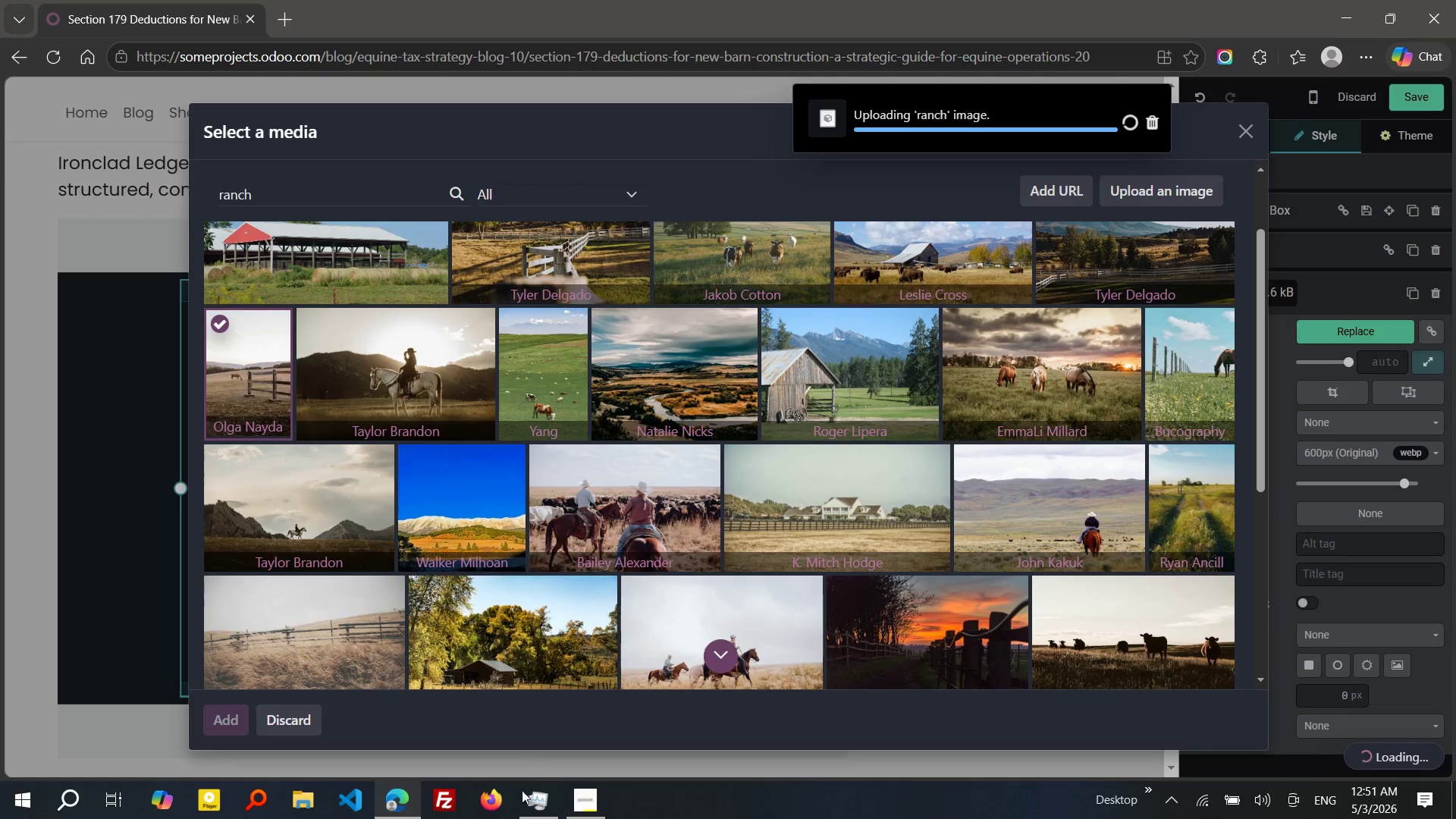 
left_click([528, 802])
 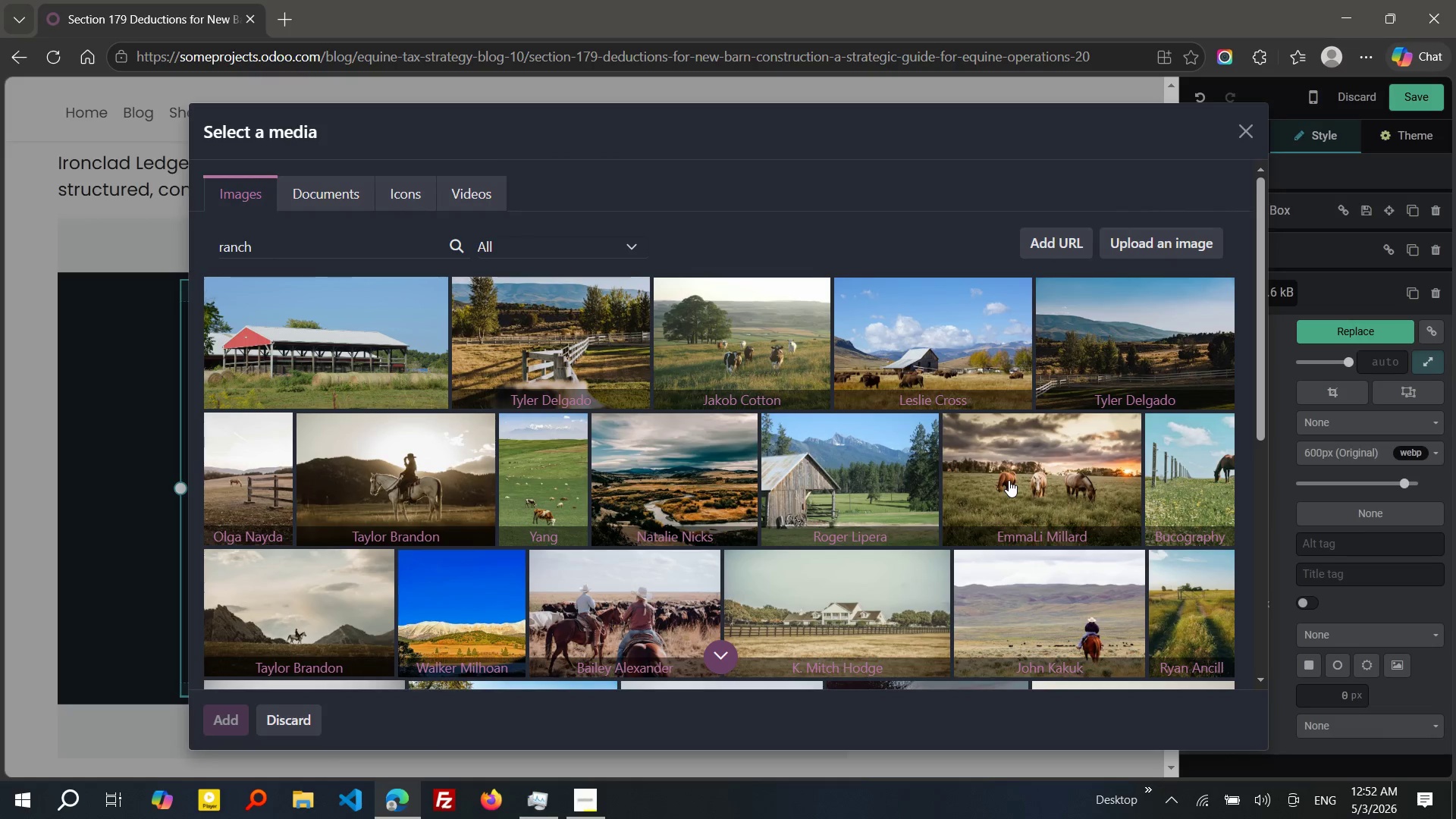 
wait(45.0)
 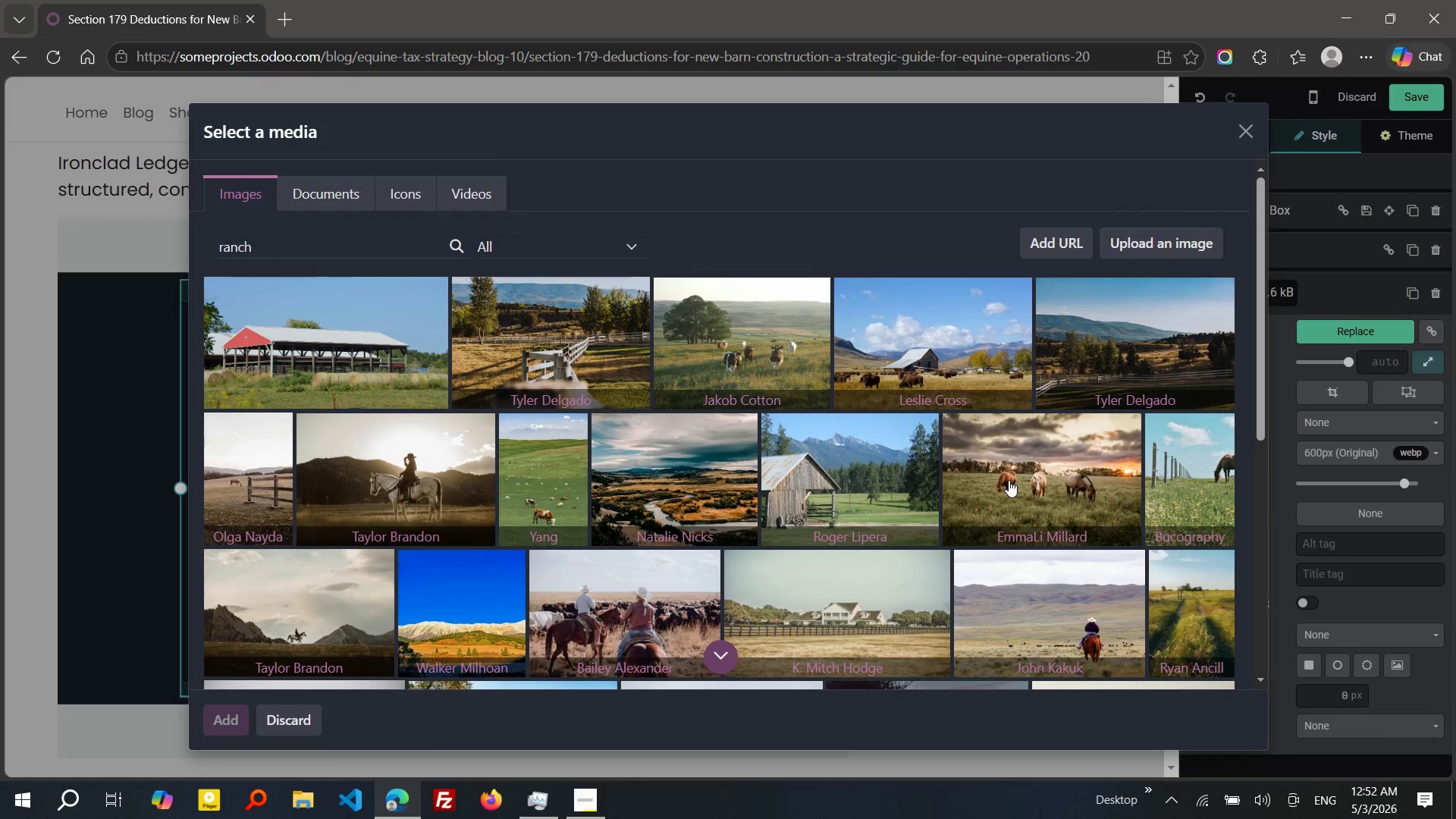 
left_click([532, 806])
 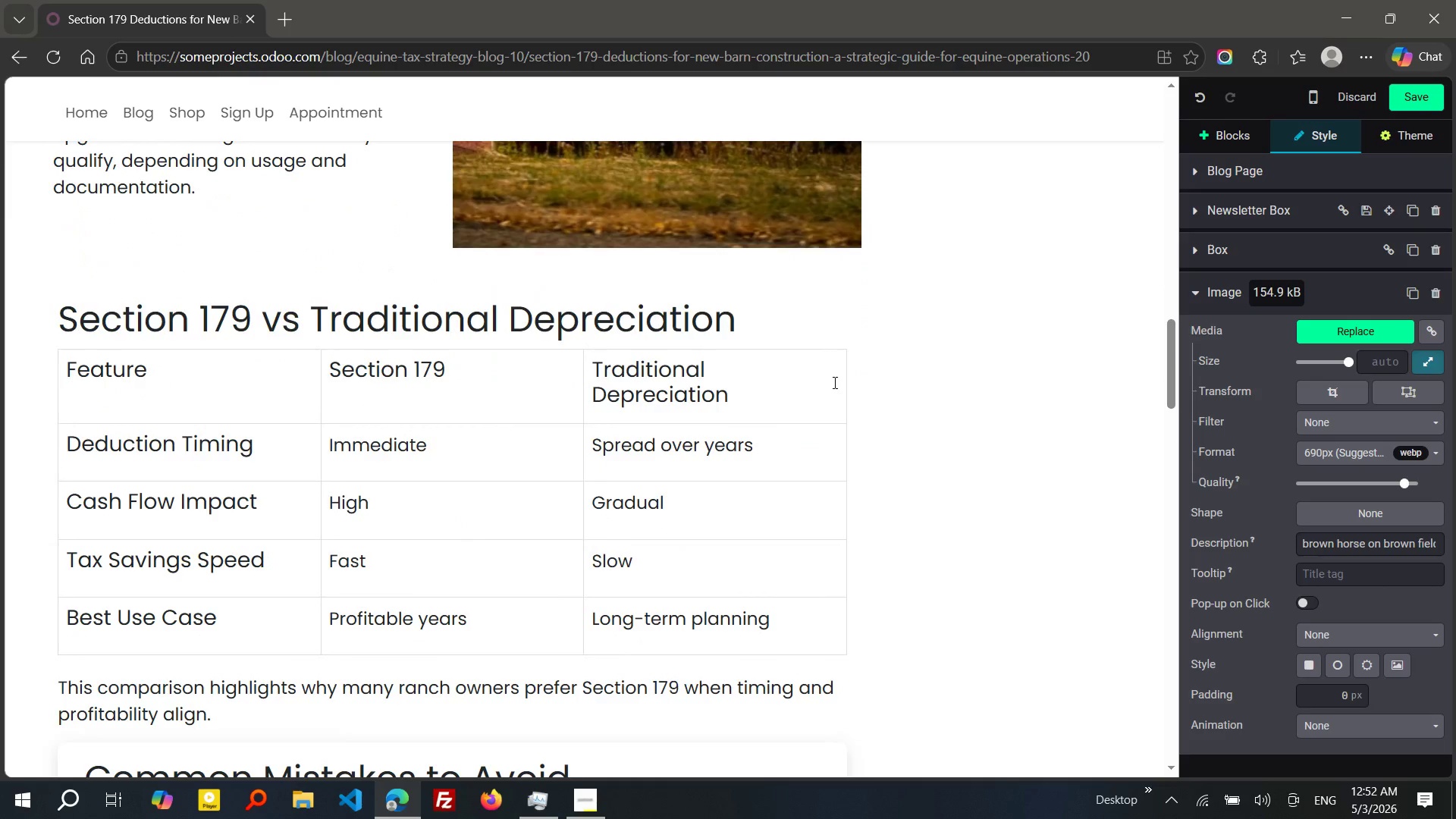 
wait(21.91)
 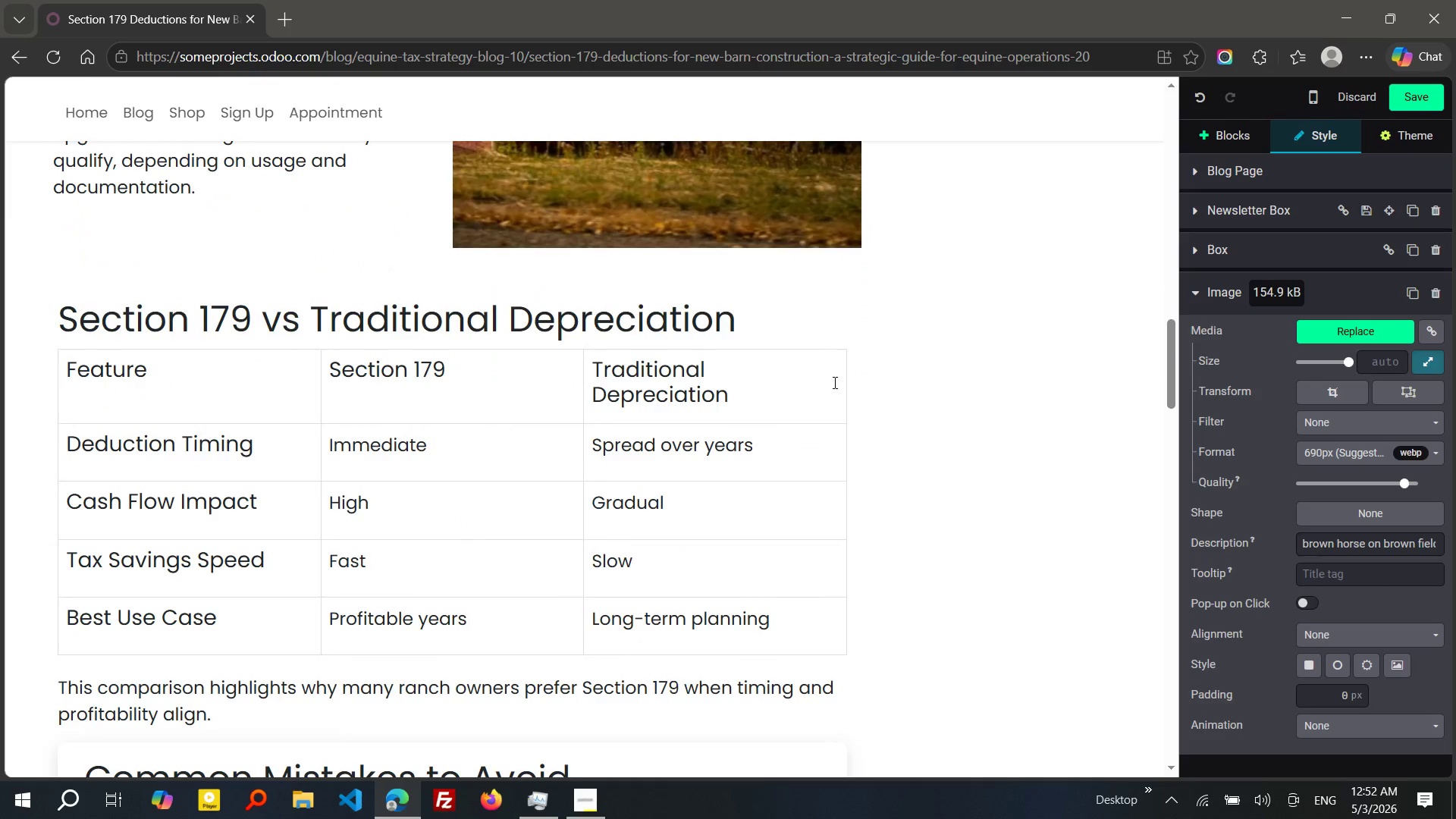 
left_click_drag(start_coordinate=[223, 616], to_coordinate=[64, 460])
 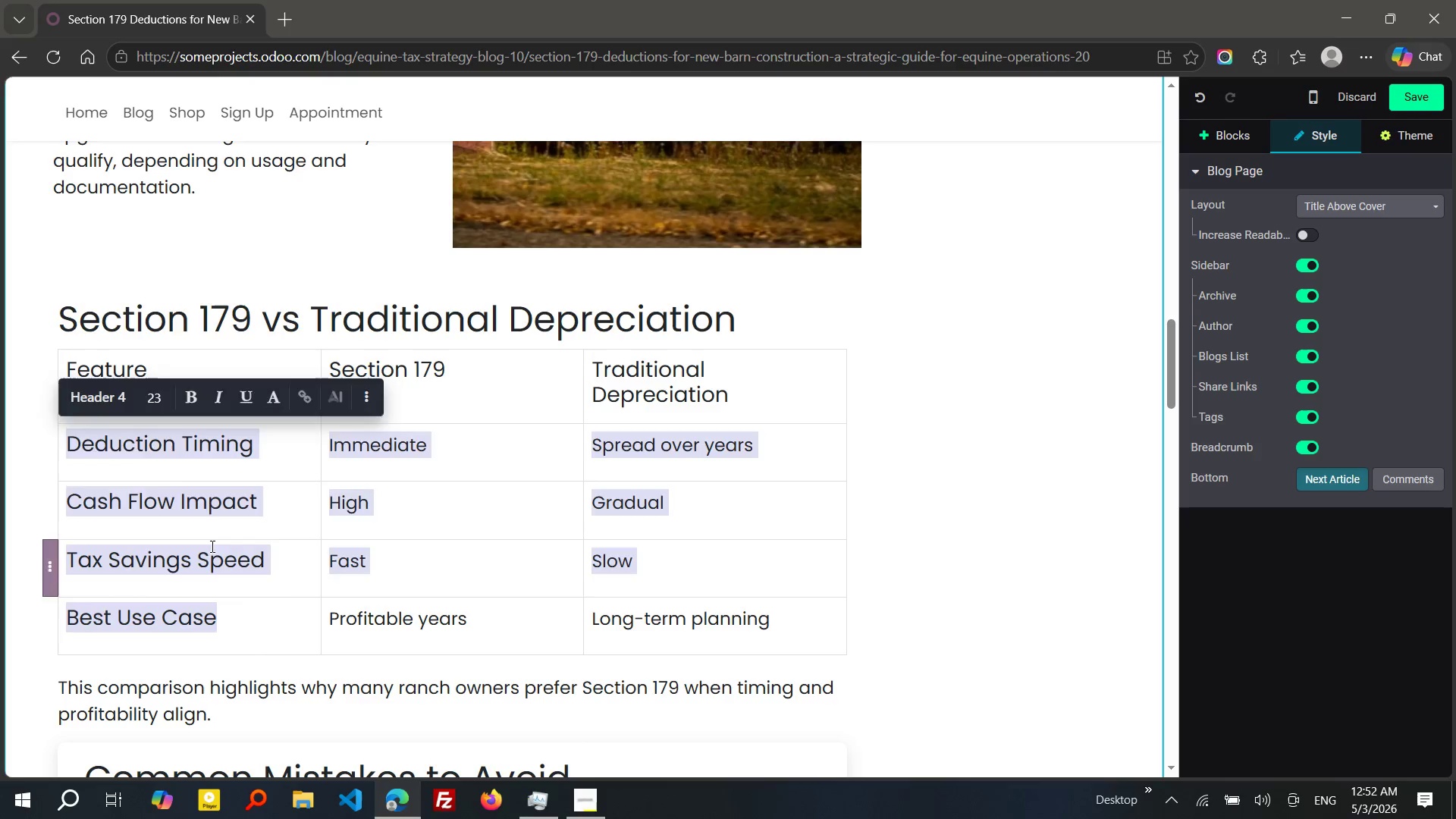 
left_click([211, 546])
 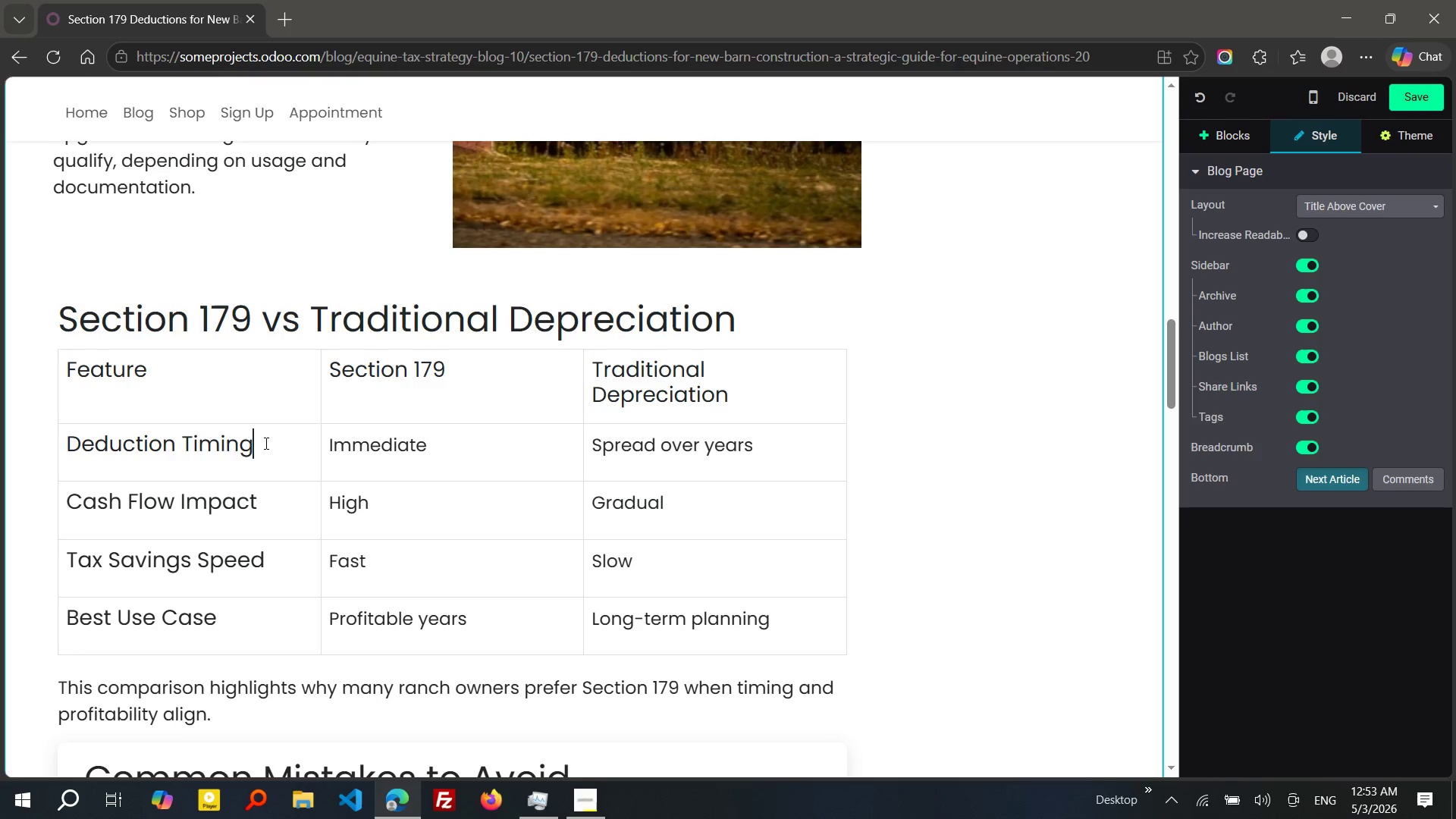 
left_click_drag(start_coordinate=[265, 443], to_coordinate=[56, 441])
 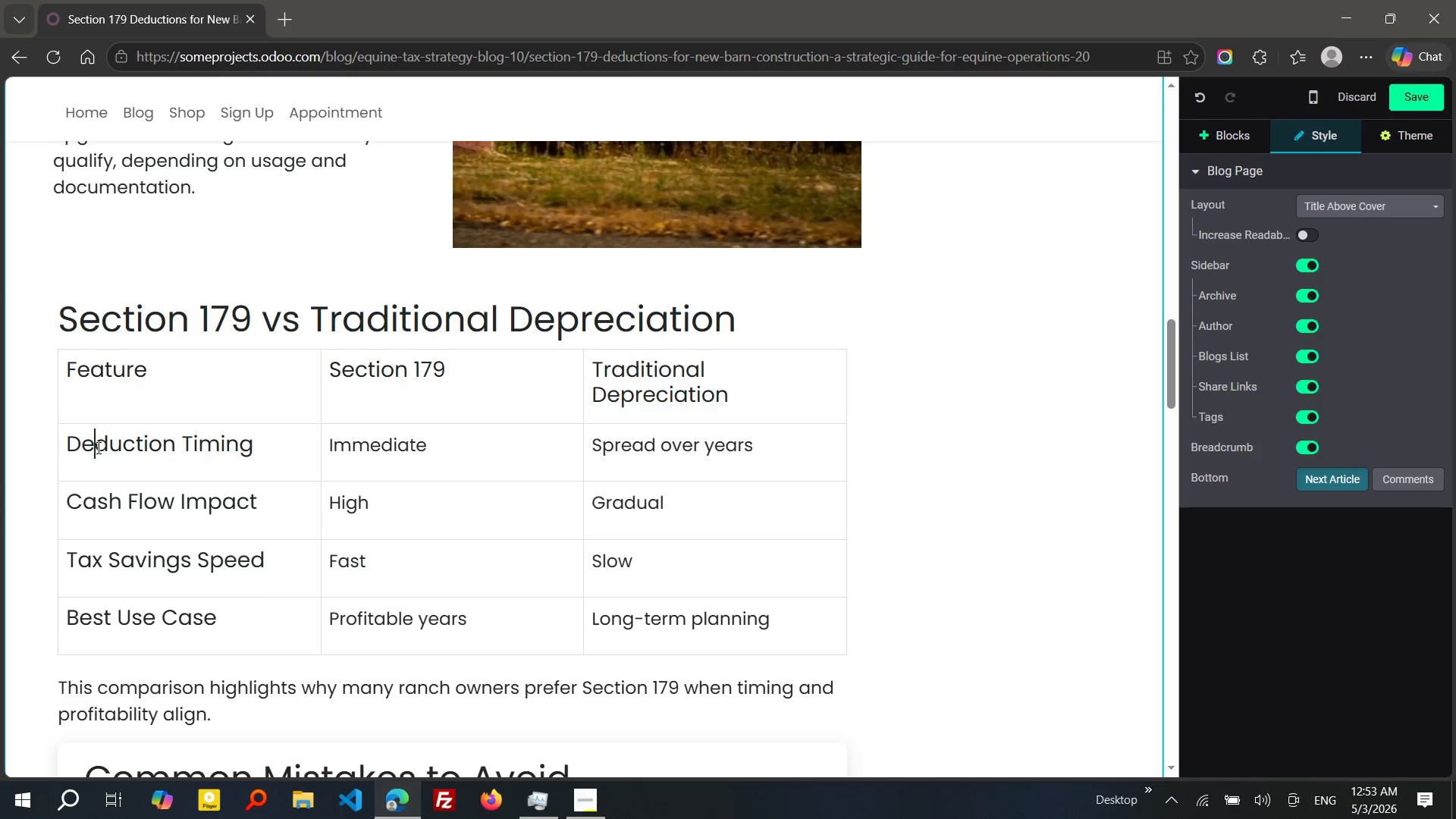 
left_click([97, 447])
 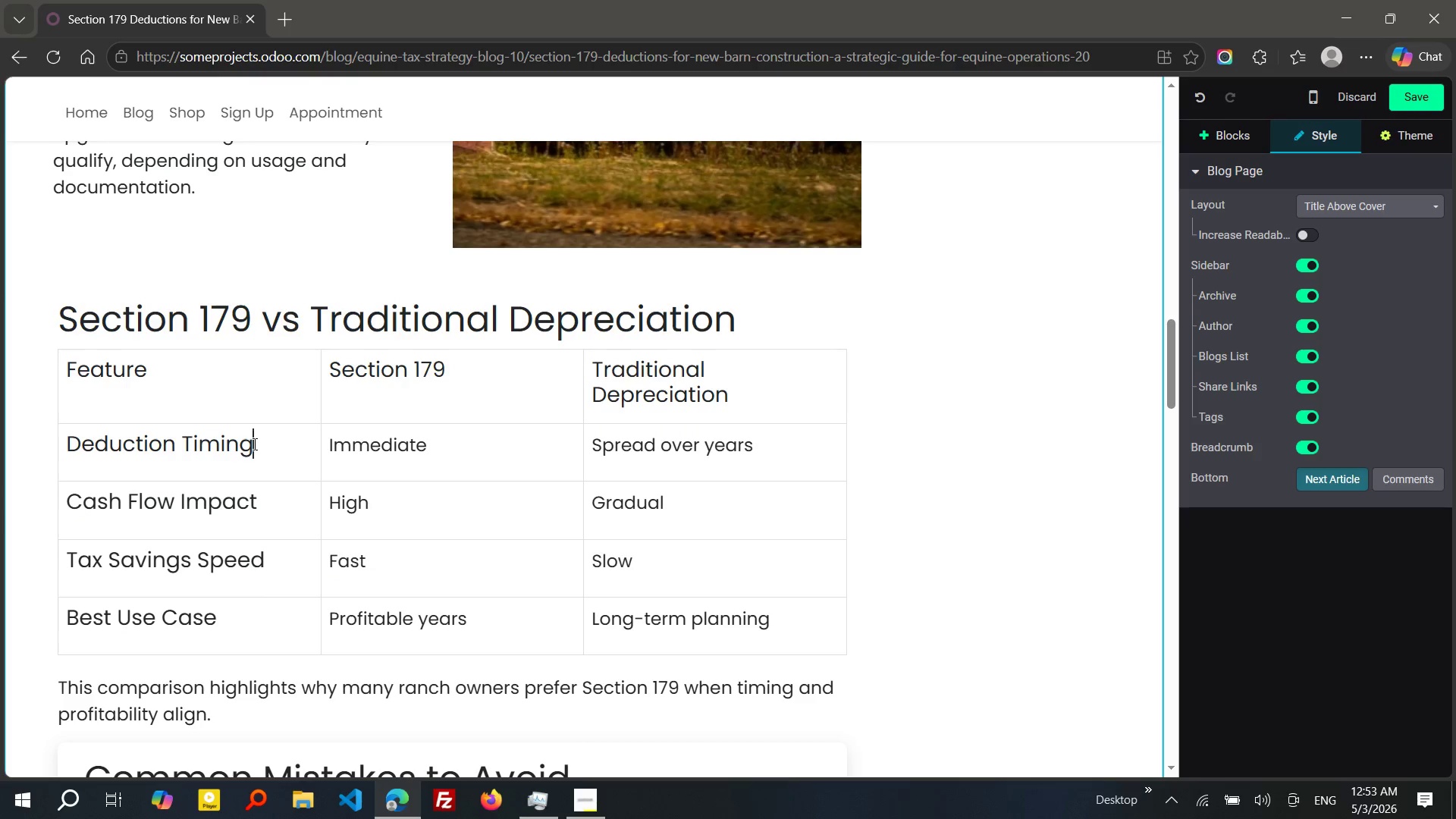 
left_click_drag(start_coordinate=[253, 444], to_coordinate=[71, 440])
 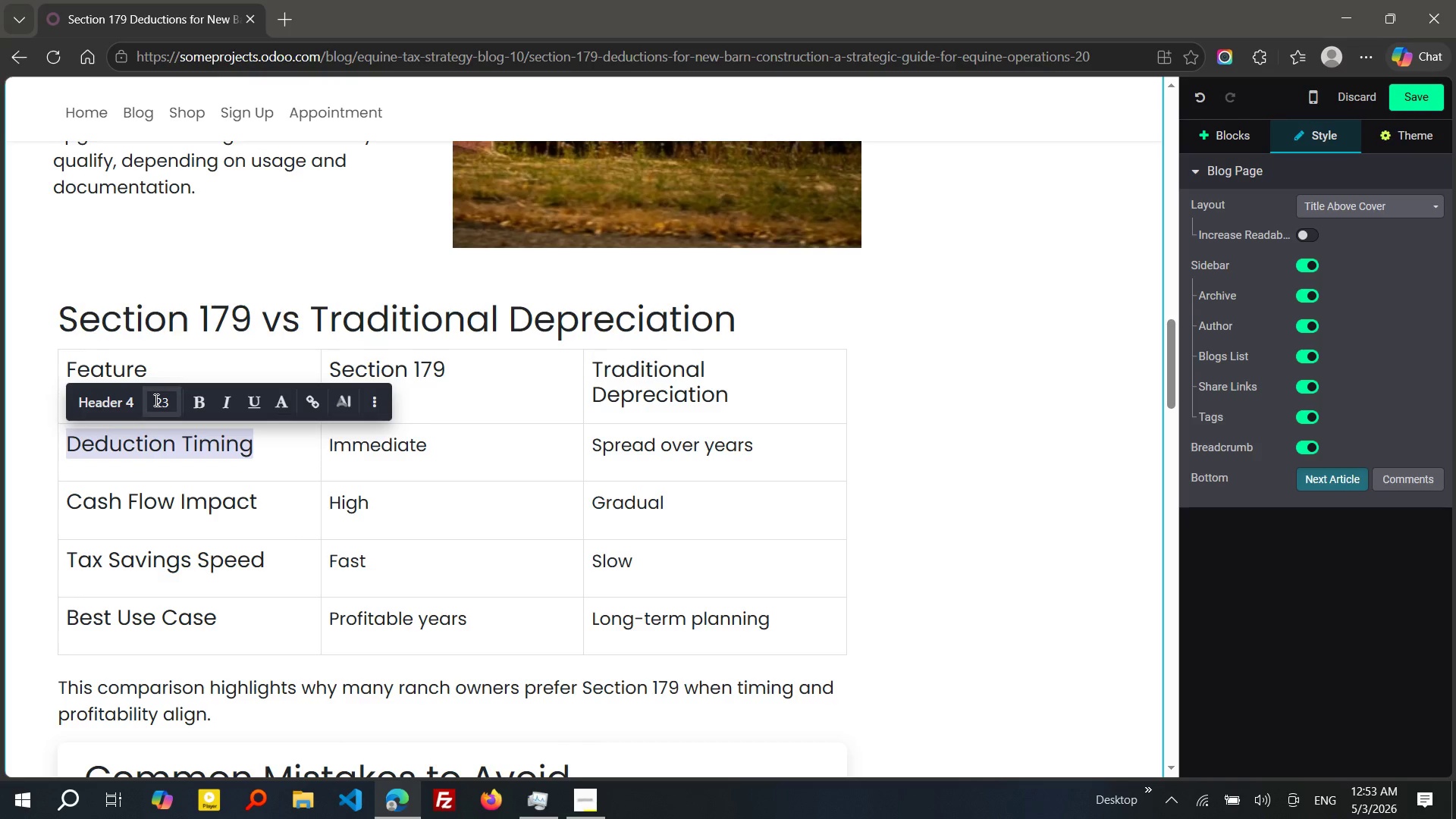 
left_click([155, 400])
 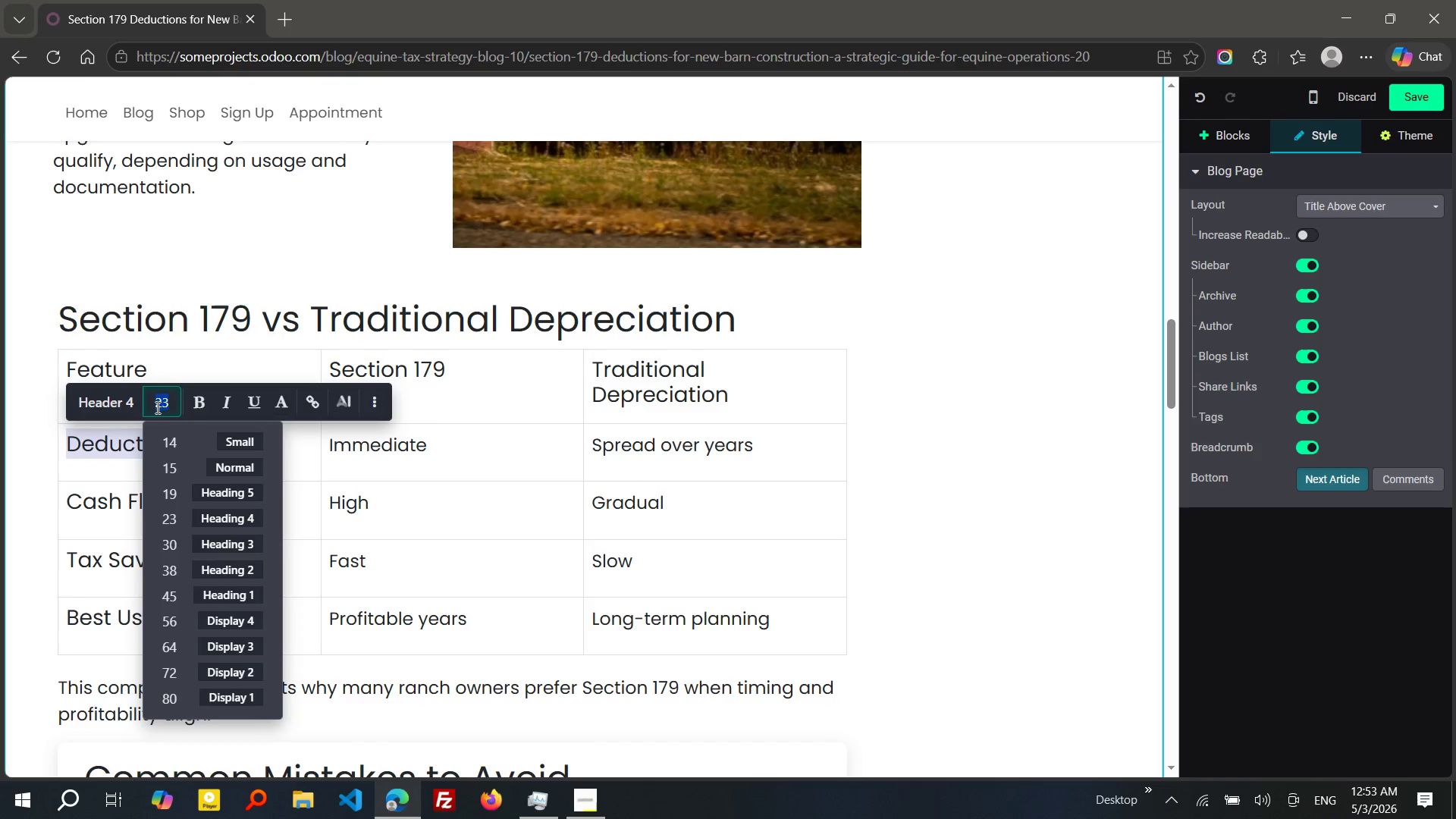 
wait(5.33)
 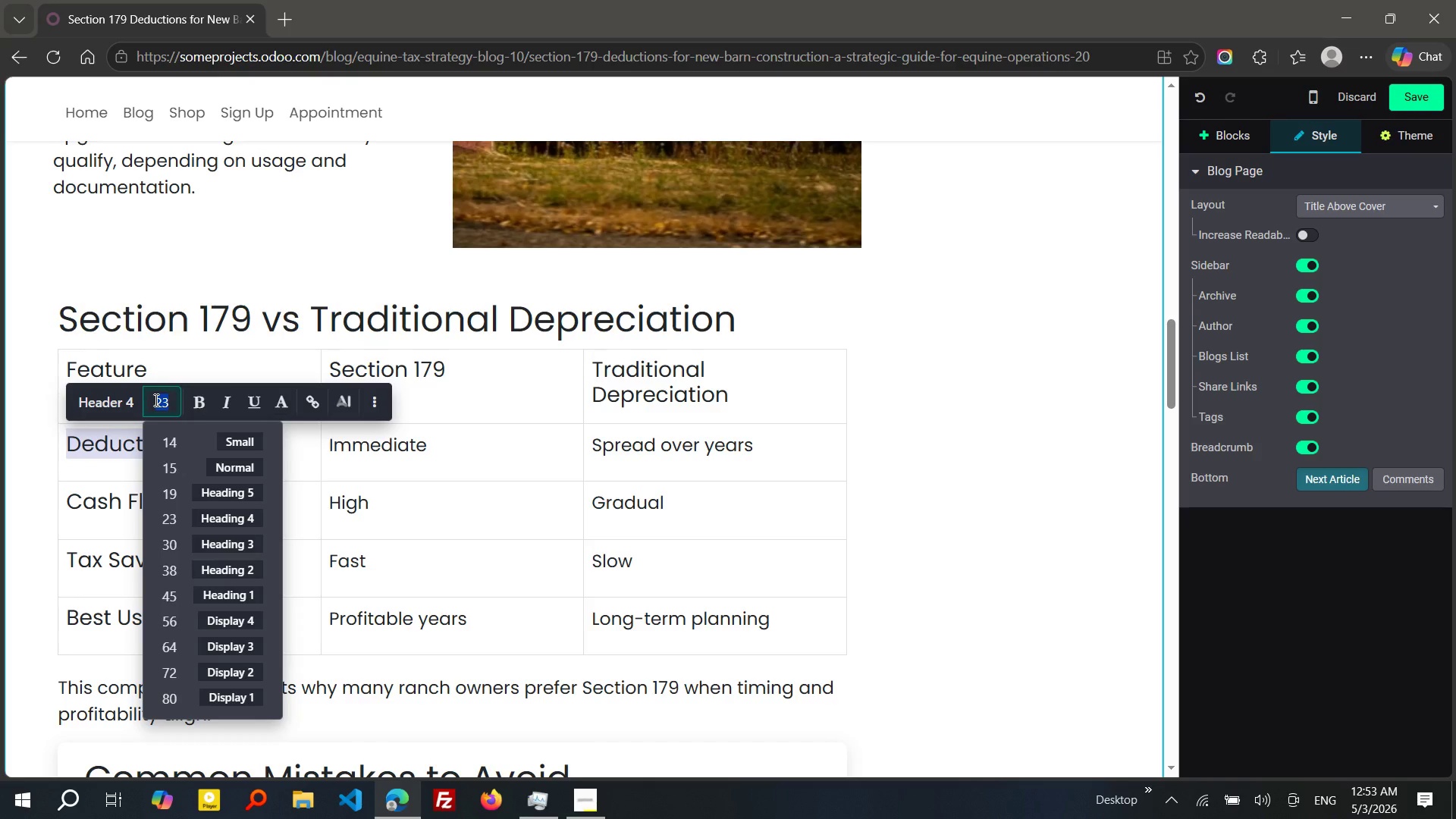 
left_click([405, 510])
 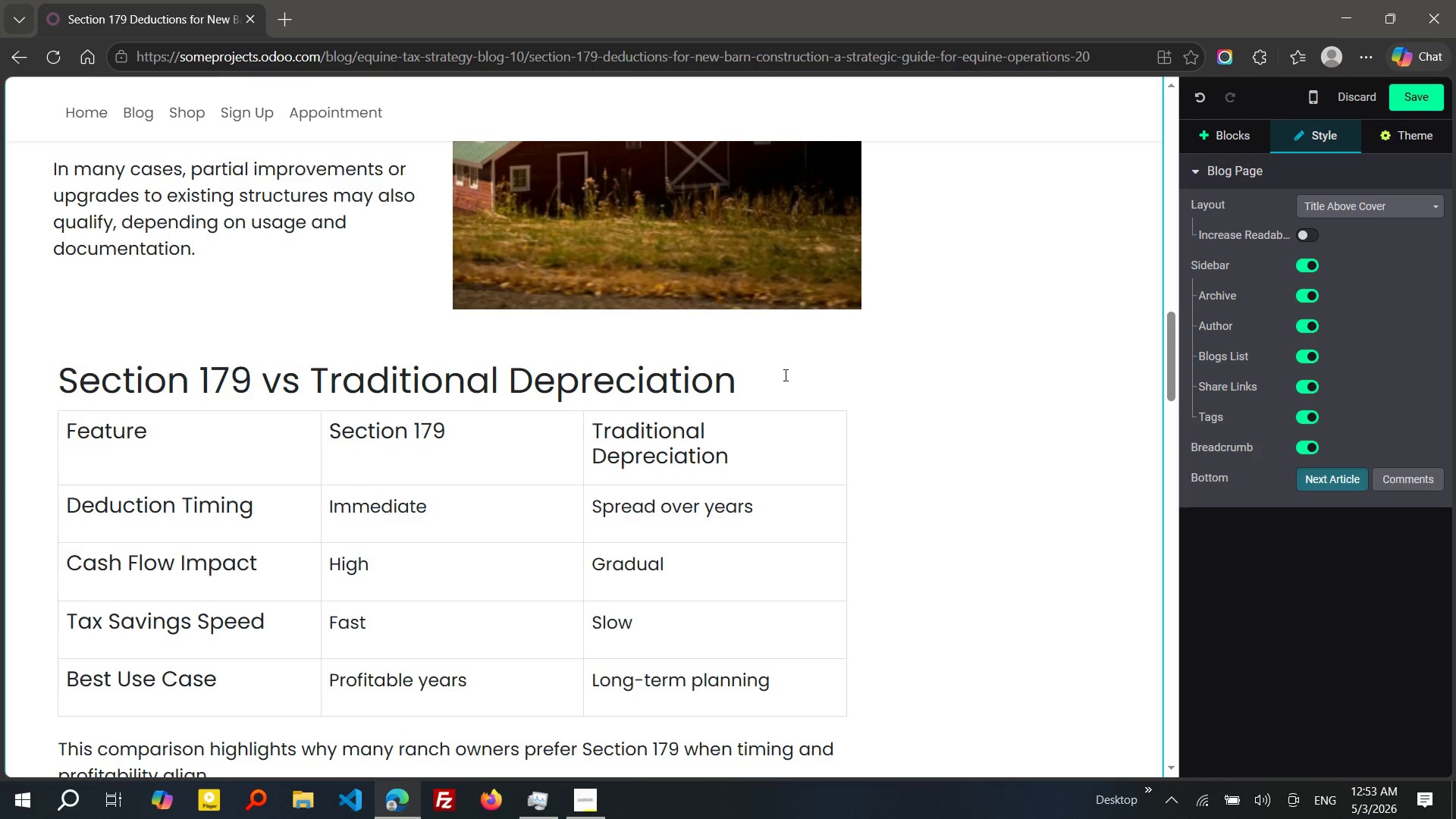 
left_click([784, 375])
 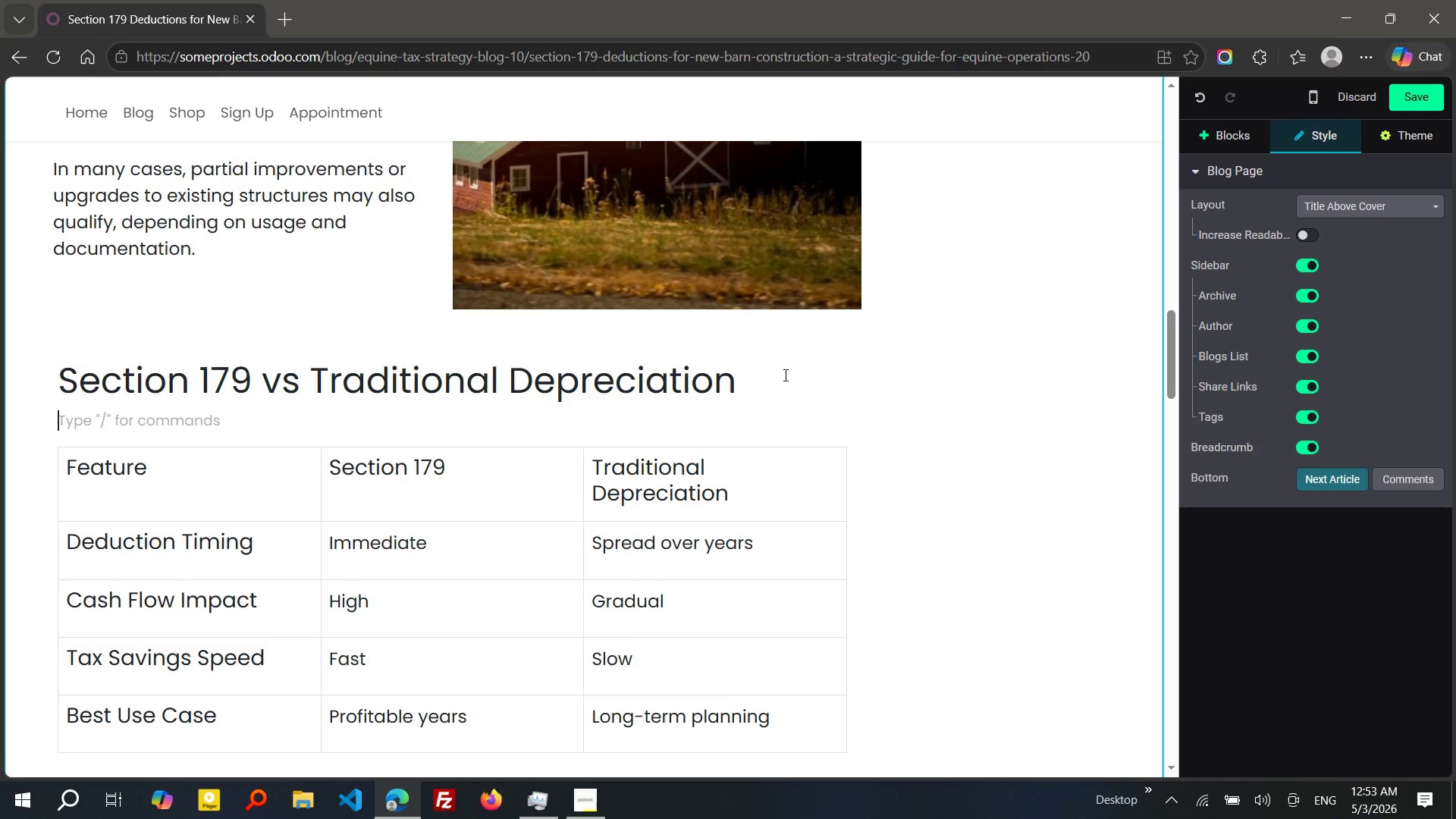 
key(Enter)
 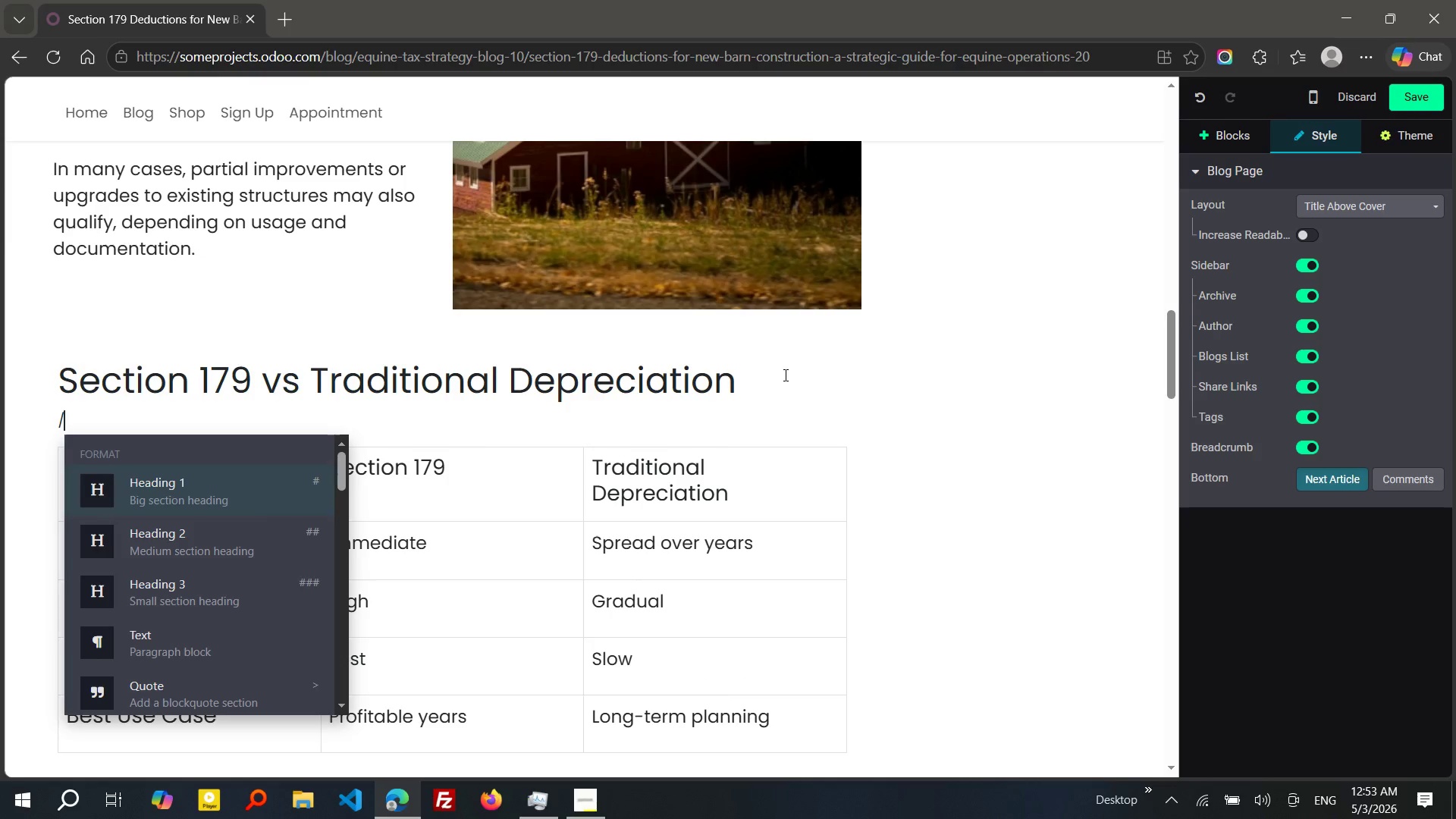 
key(Slash)
 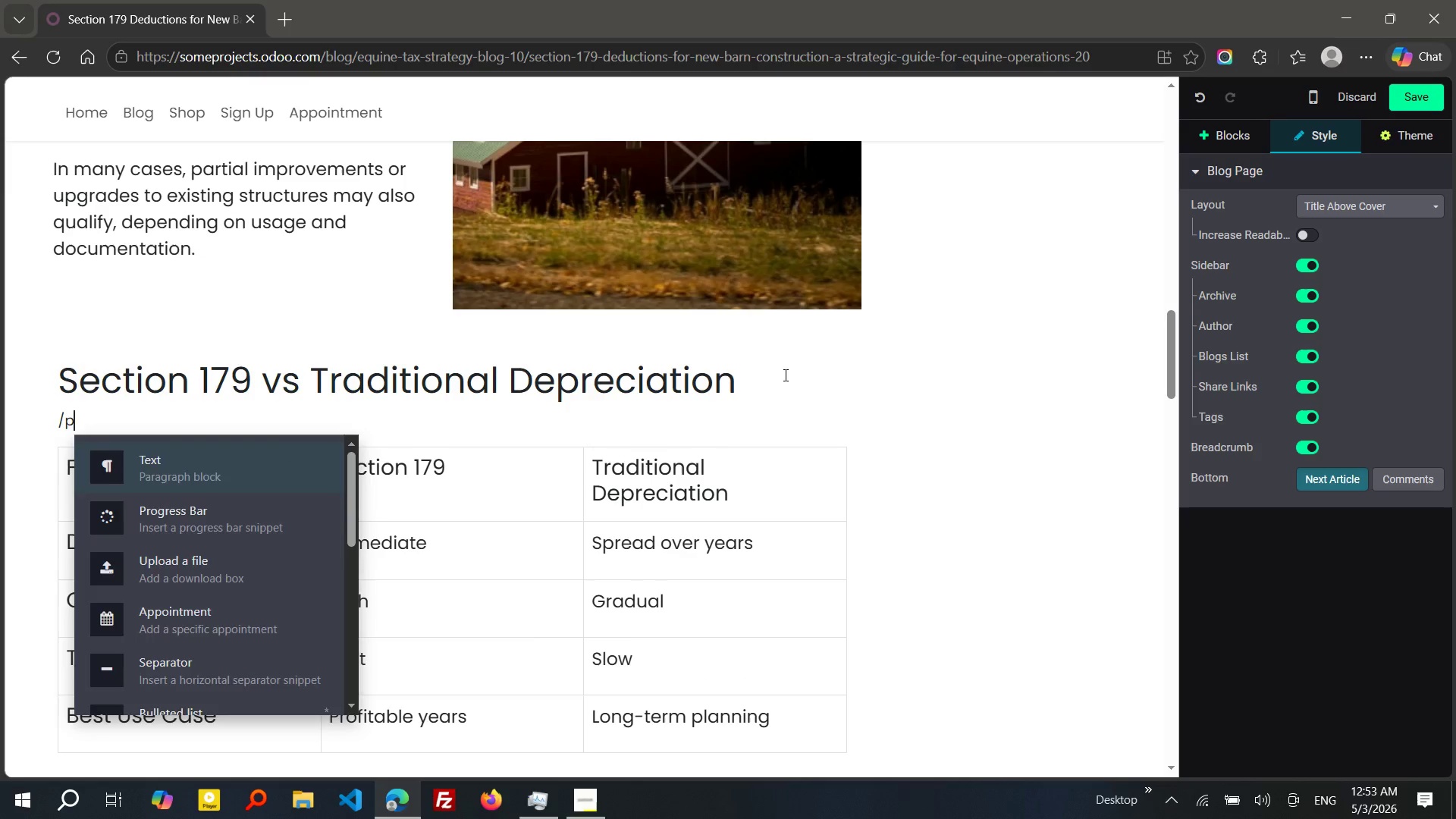 
key(P)
 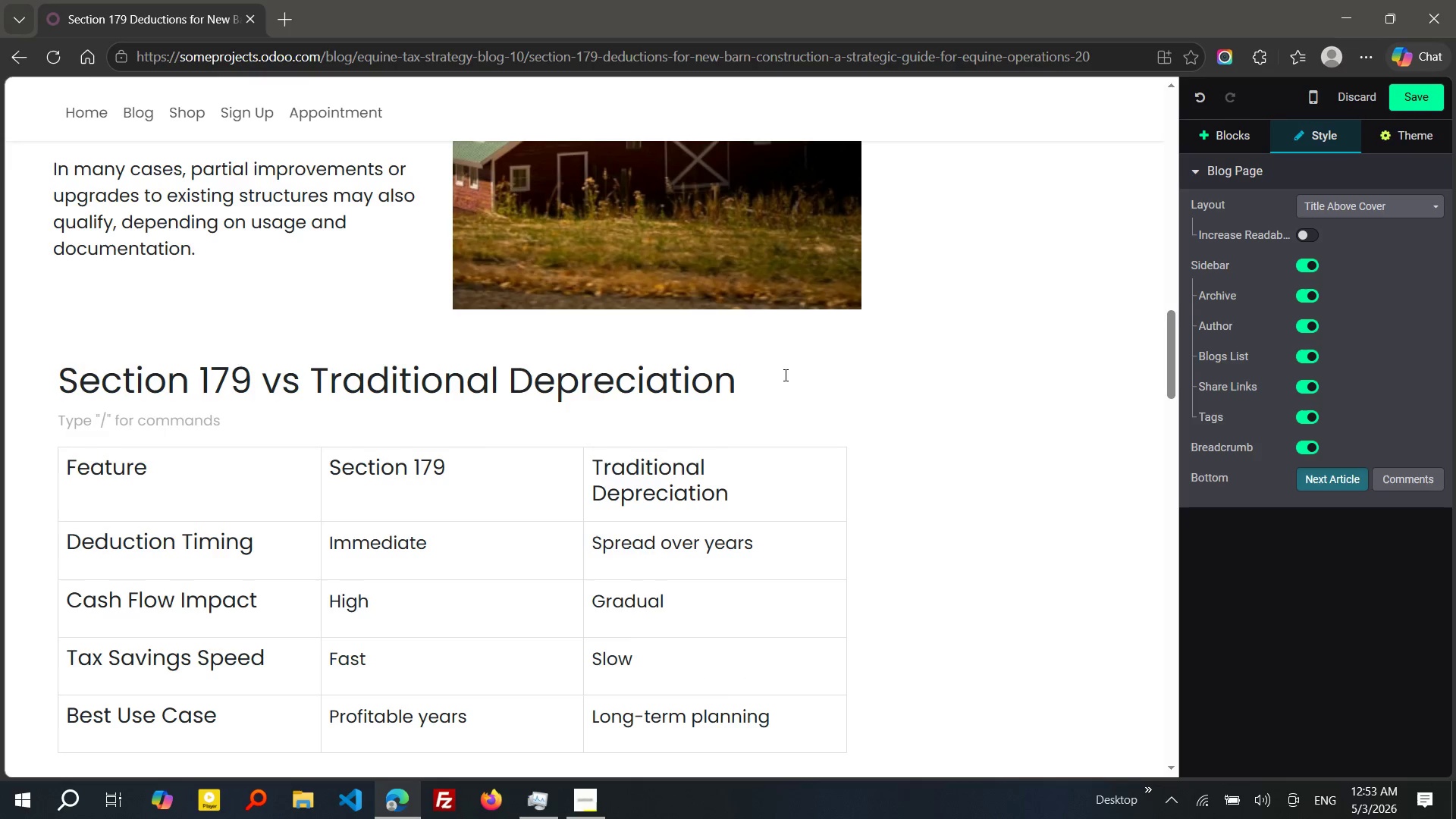 
key(Enter)
 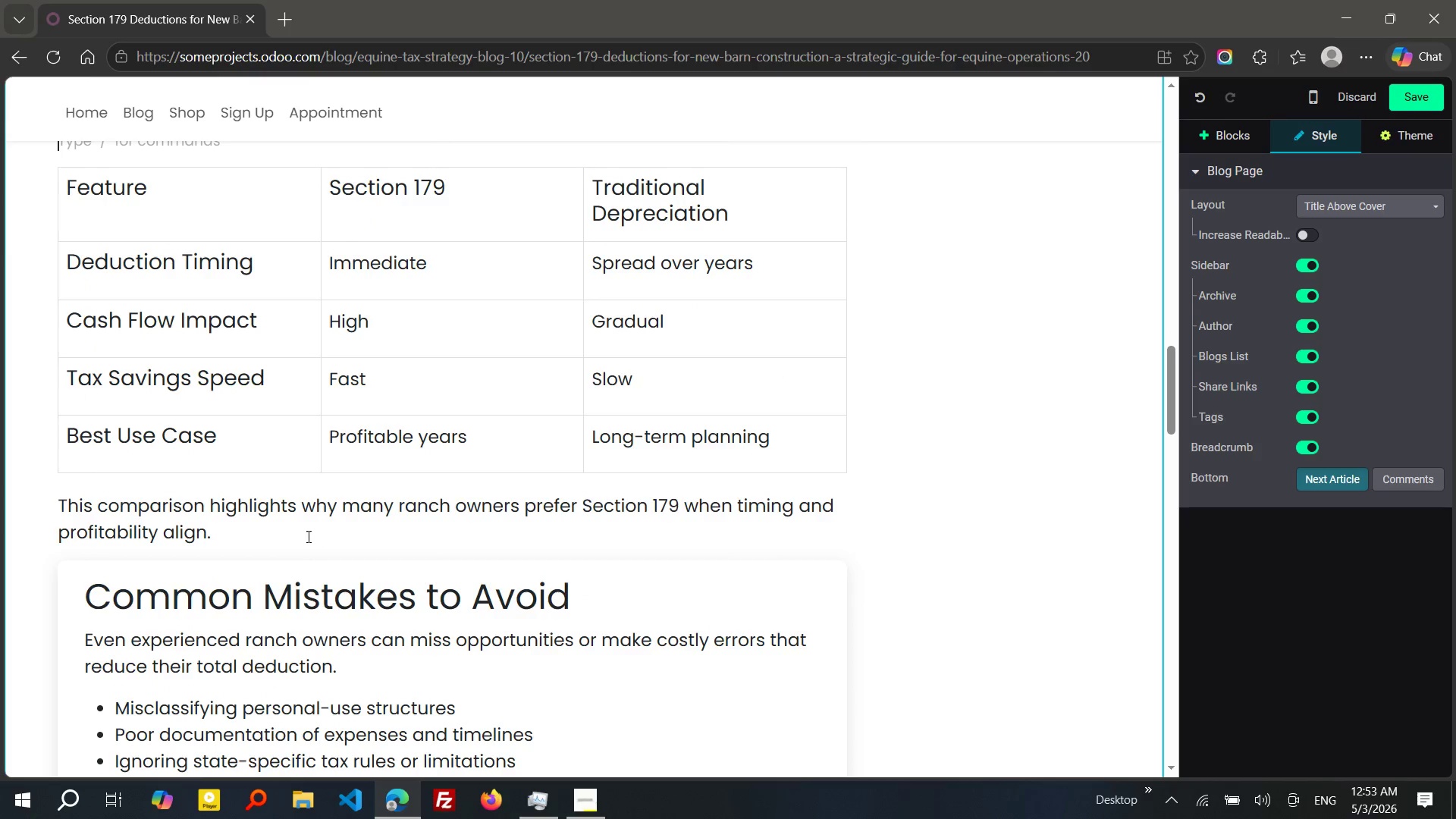 
left_click([302, 540])
 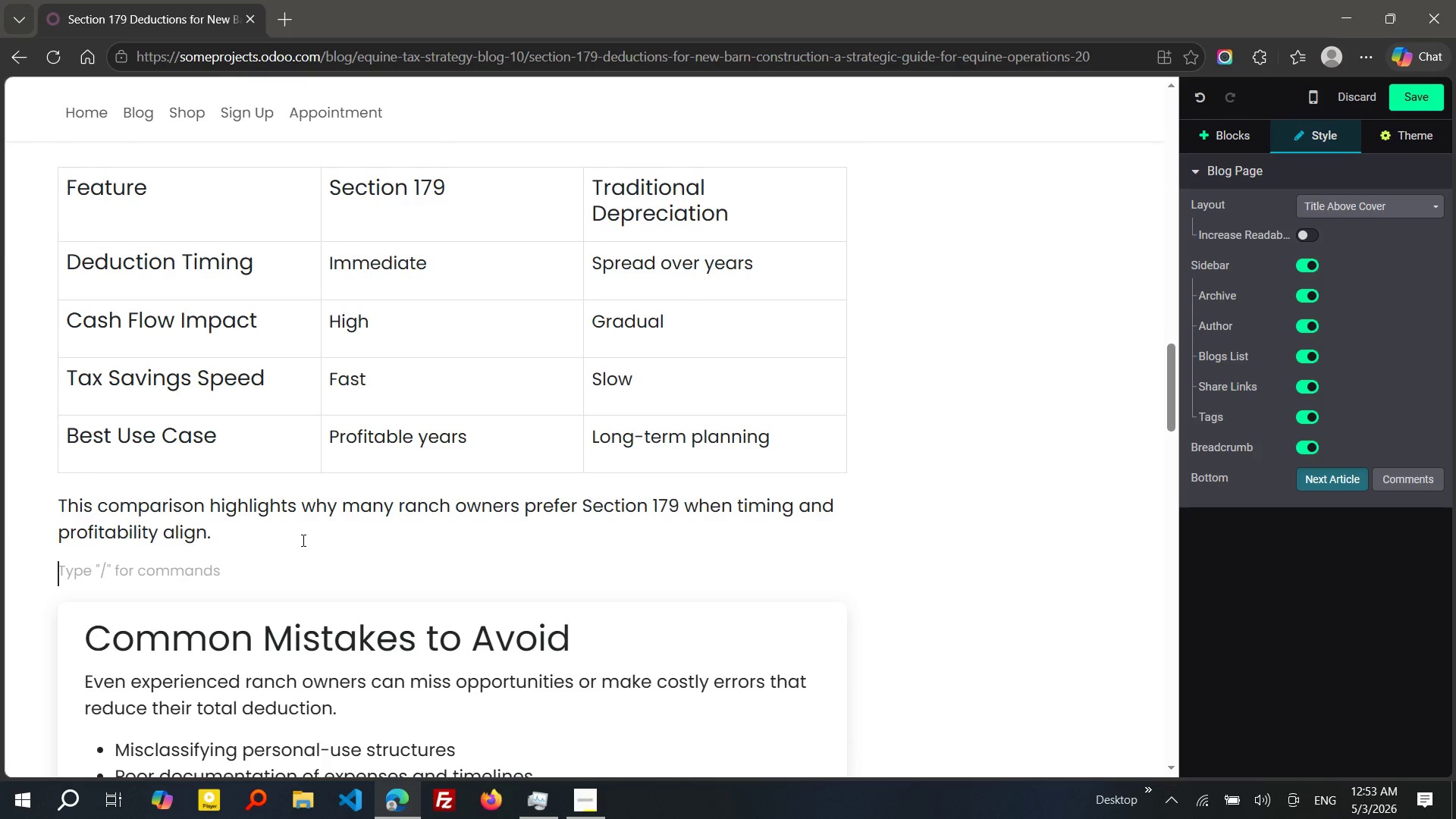 
key(Enter)
 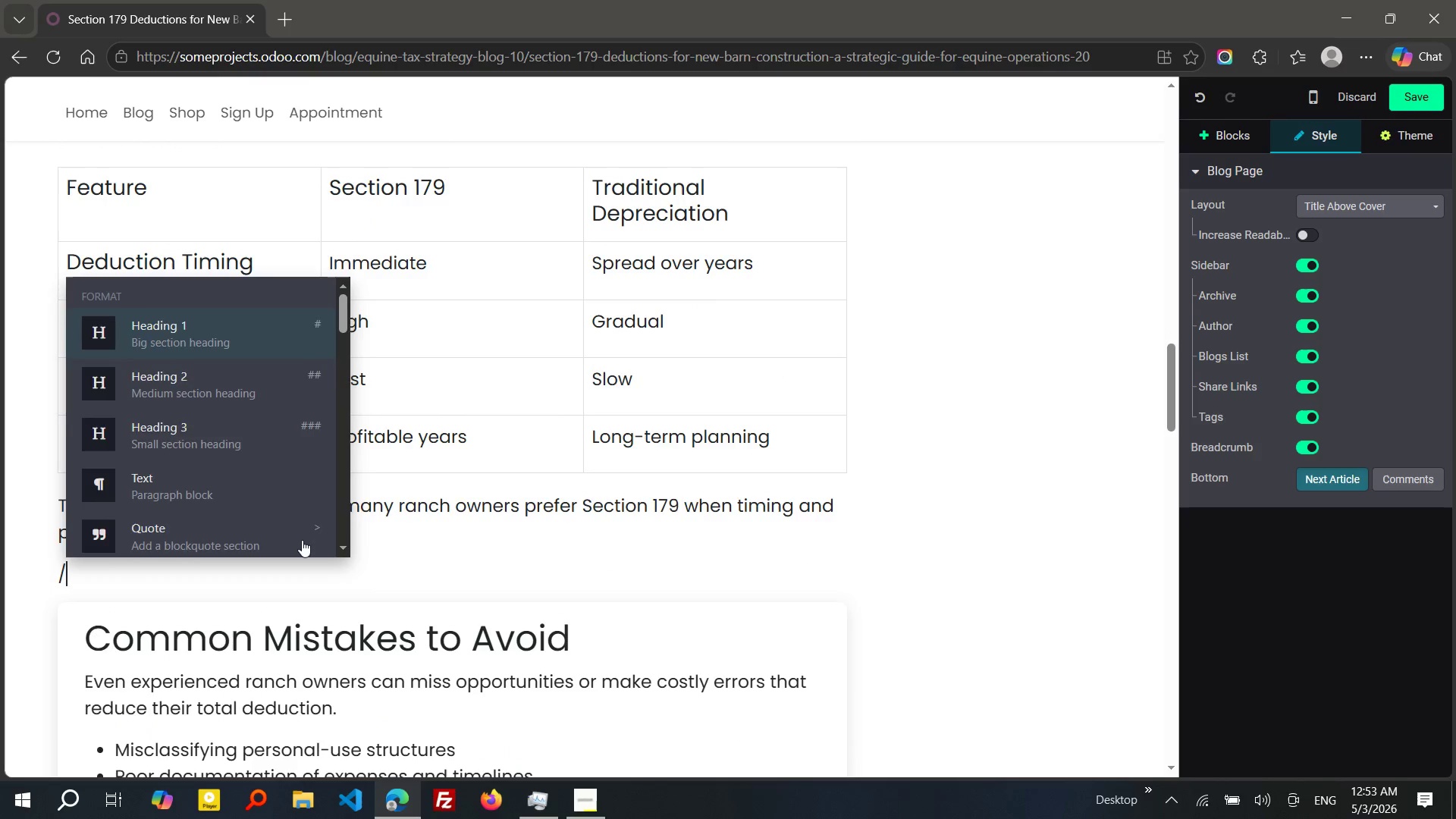 
key(Slash)
 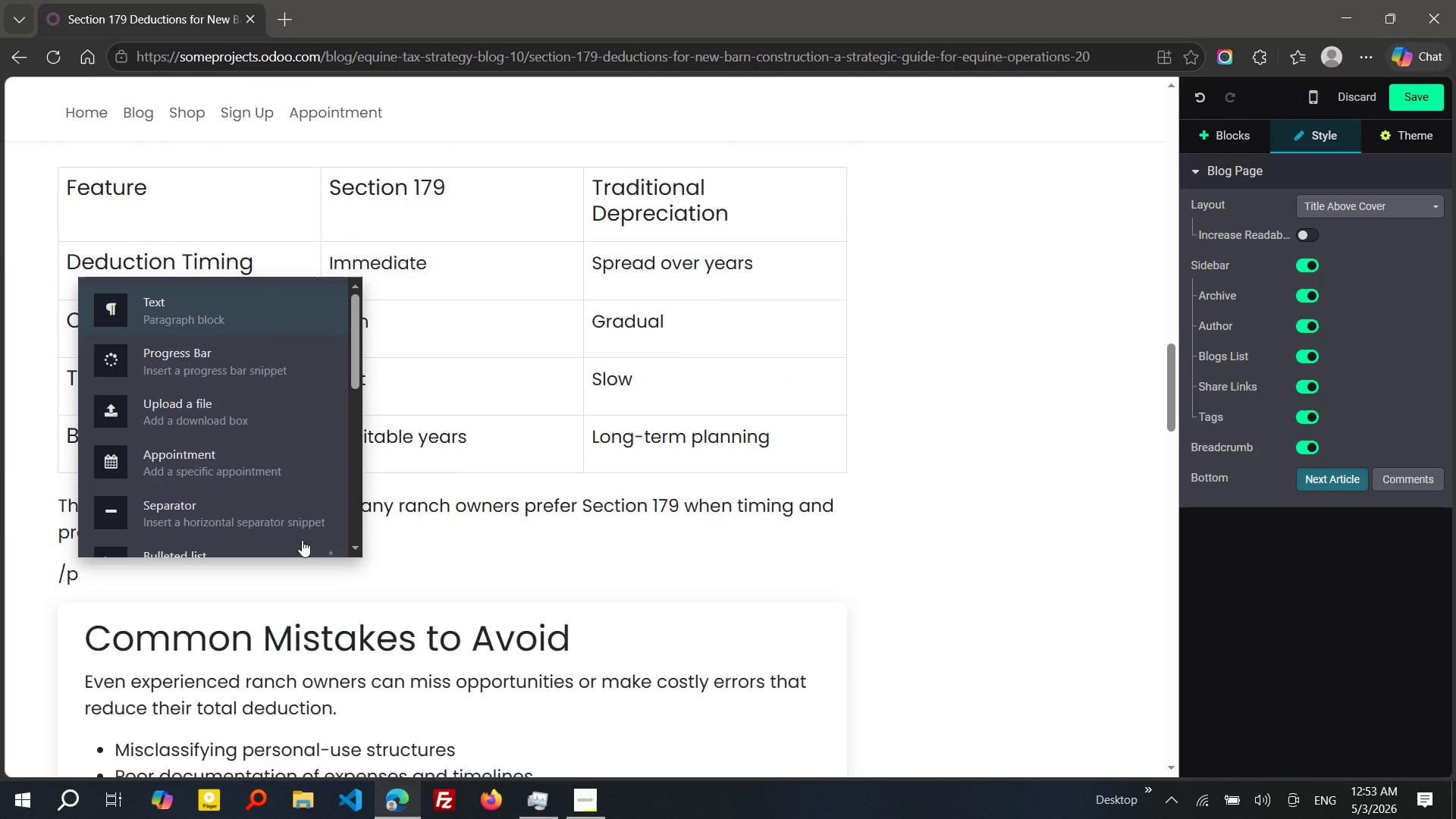 
key(P)
 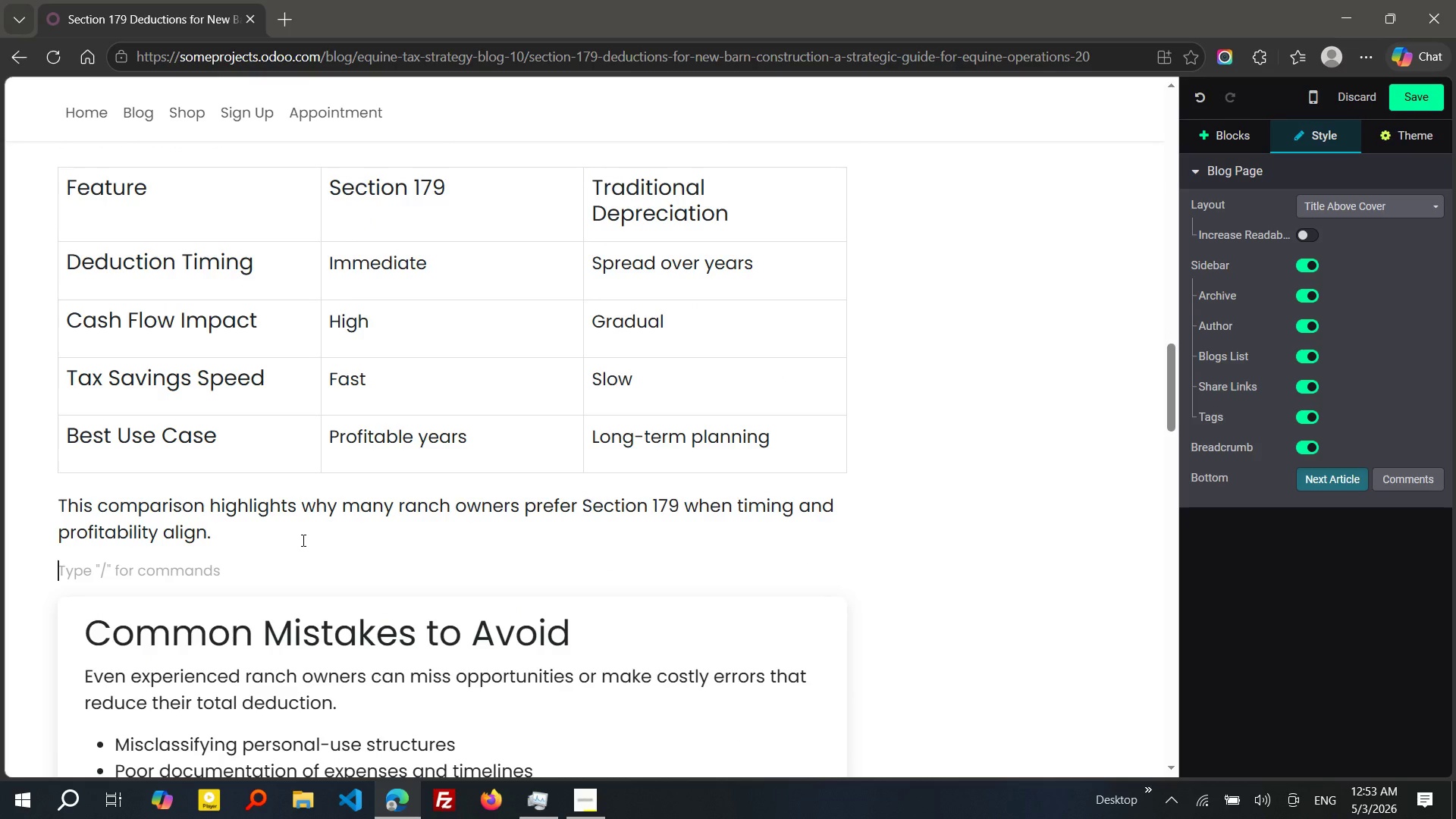 
key(Enter)
 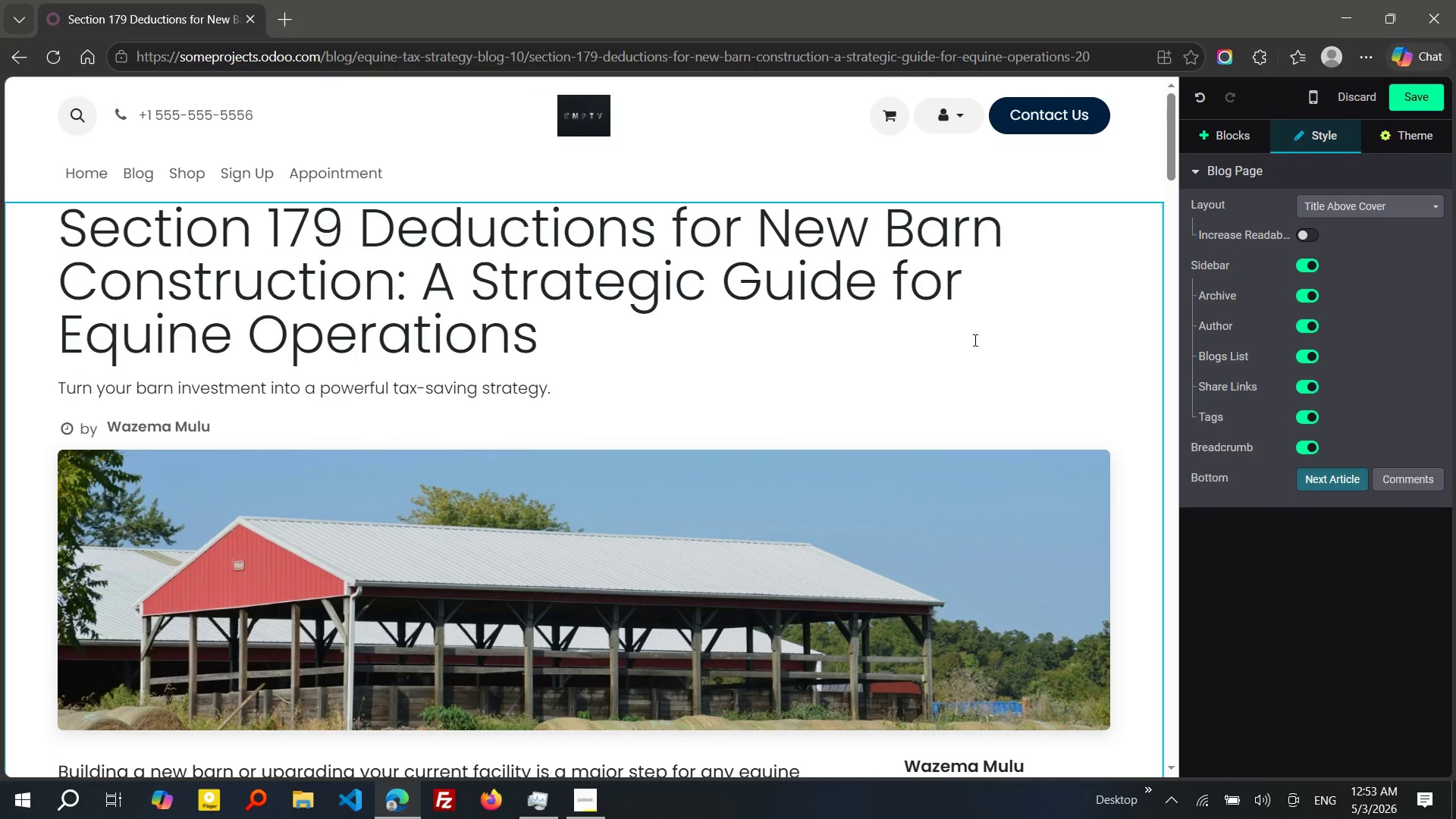 
wait(7.76)
 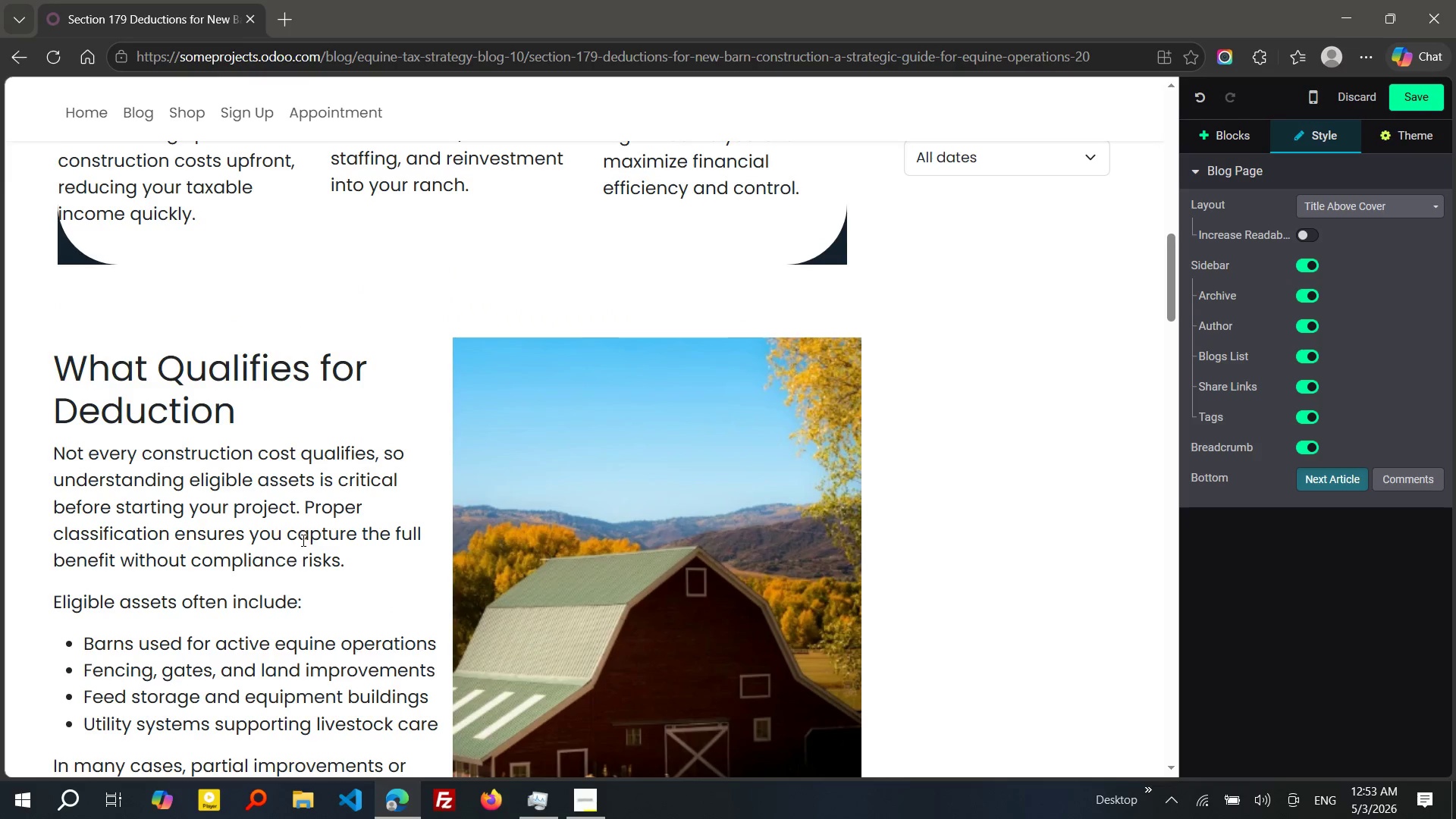 
left_click([1410, 96])
 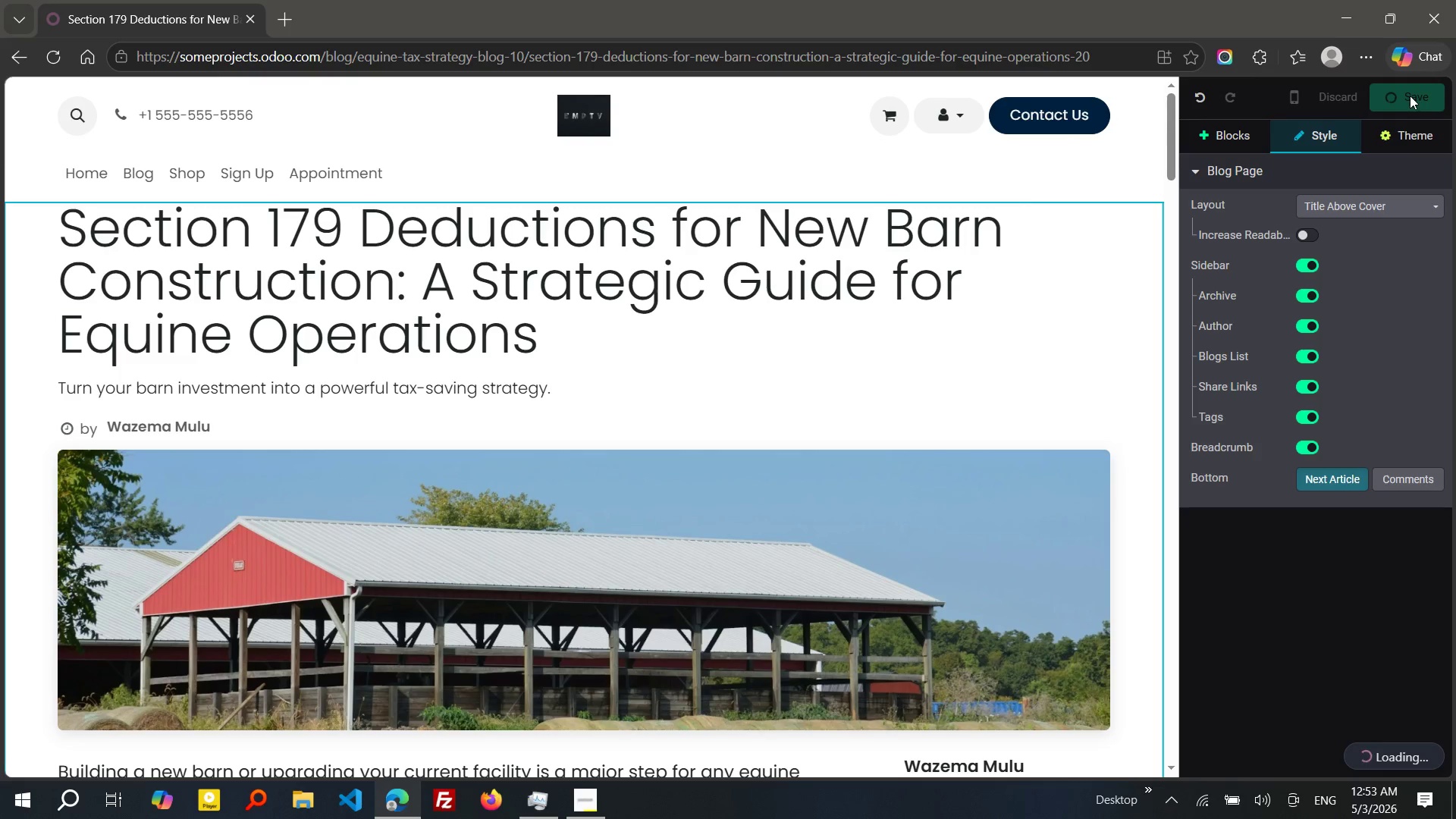 
wait(11.89)
 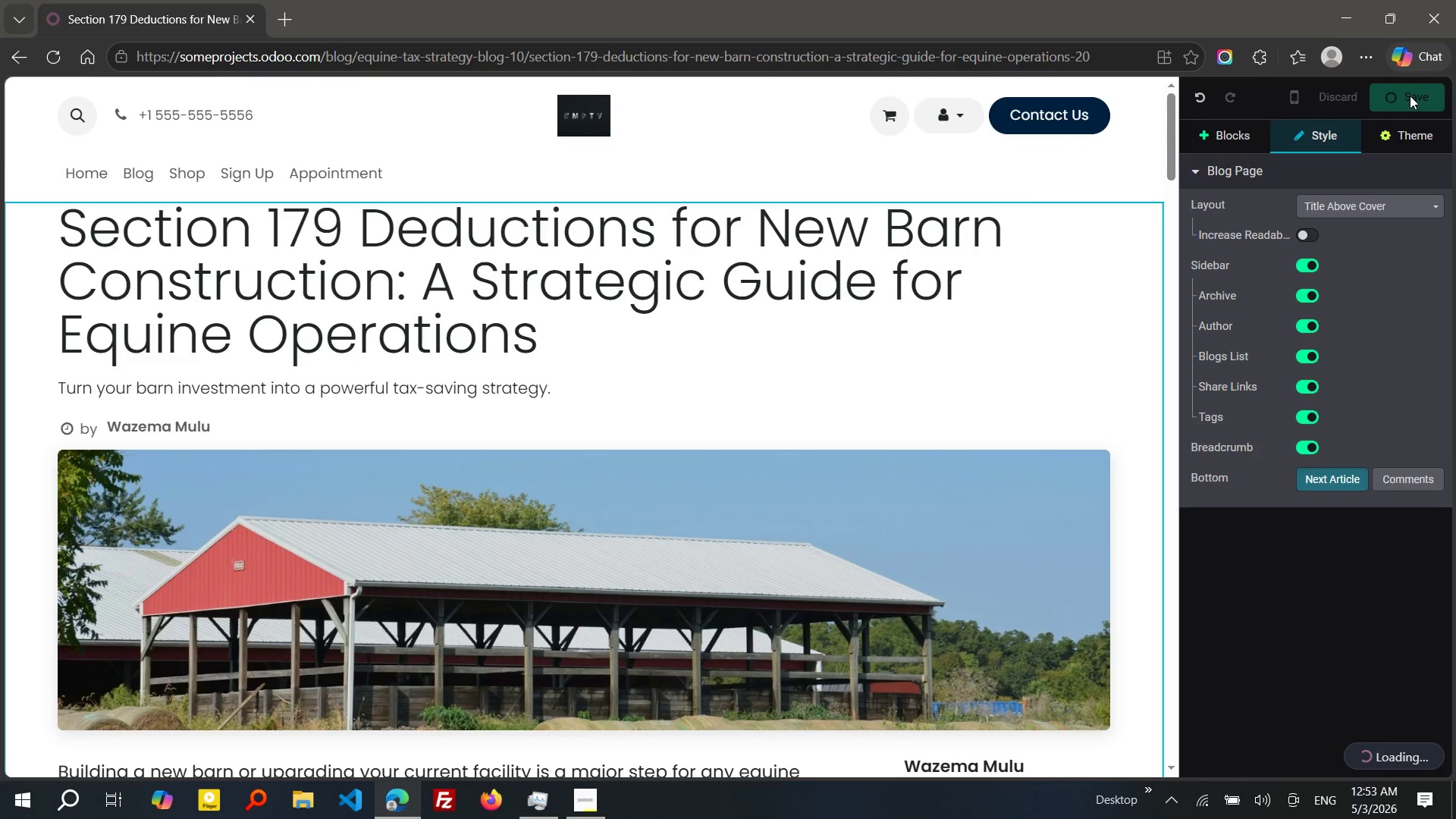 
left_click([531, 802])
 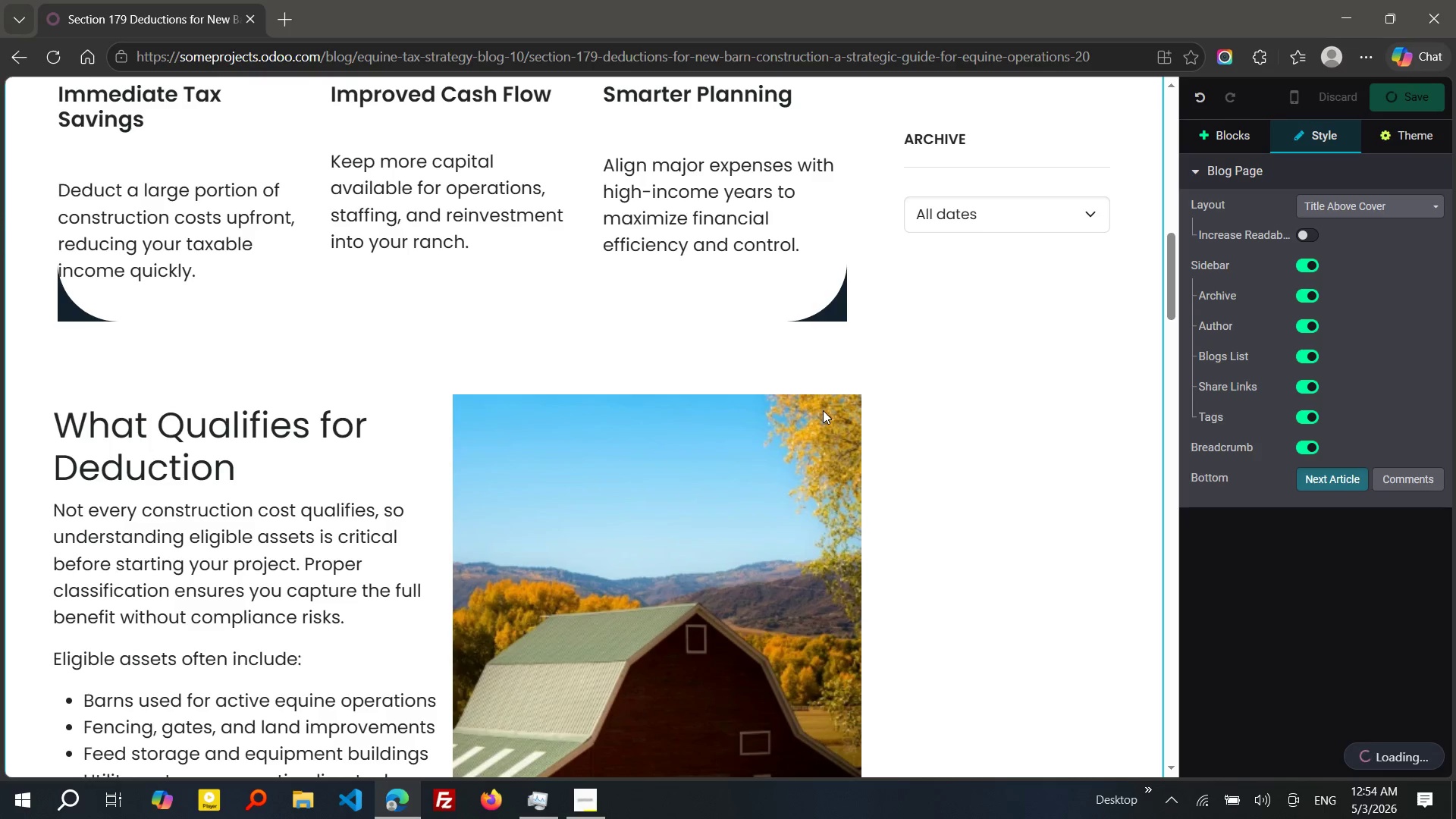 
wait(73.14)
 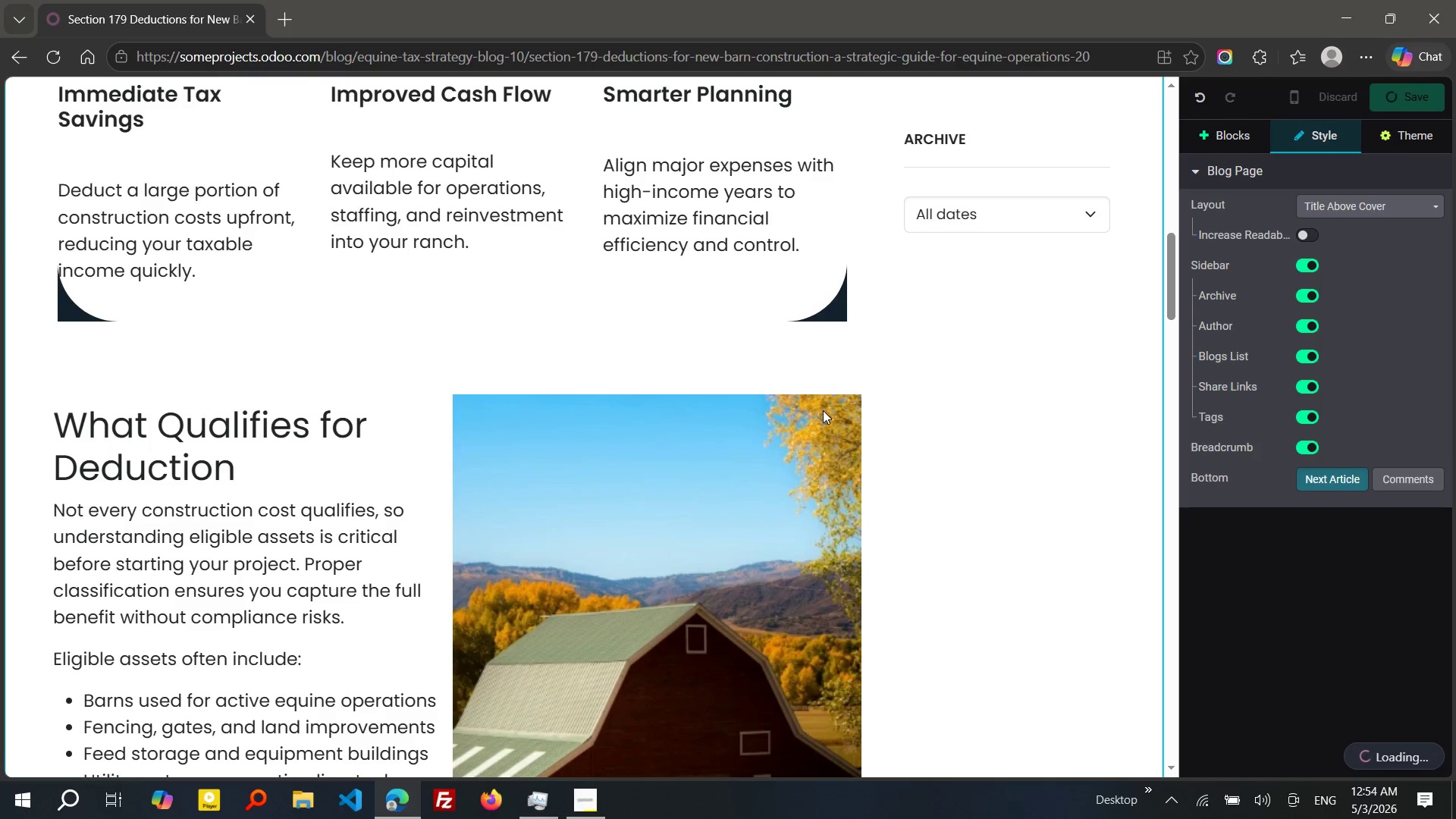 
left_click([581, 792])